 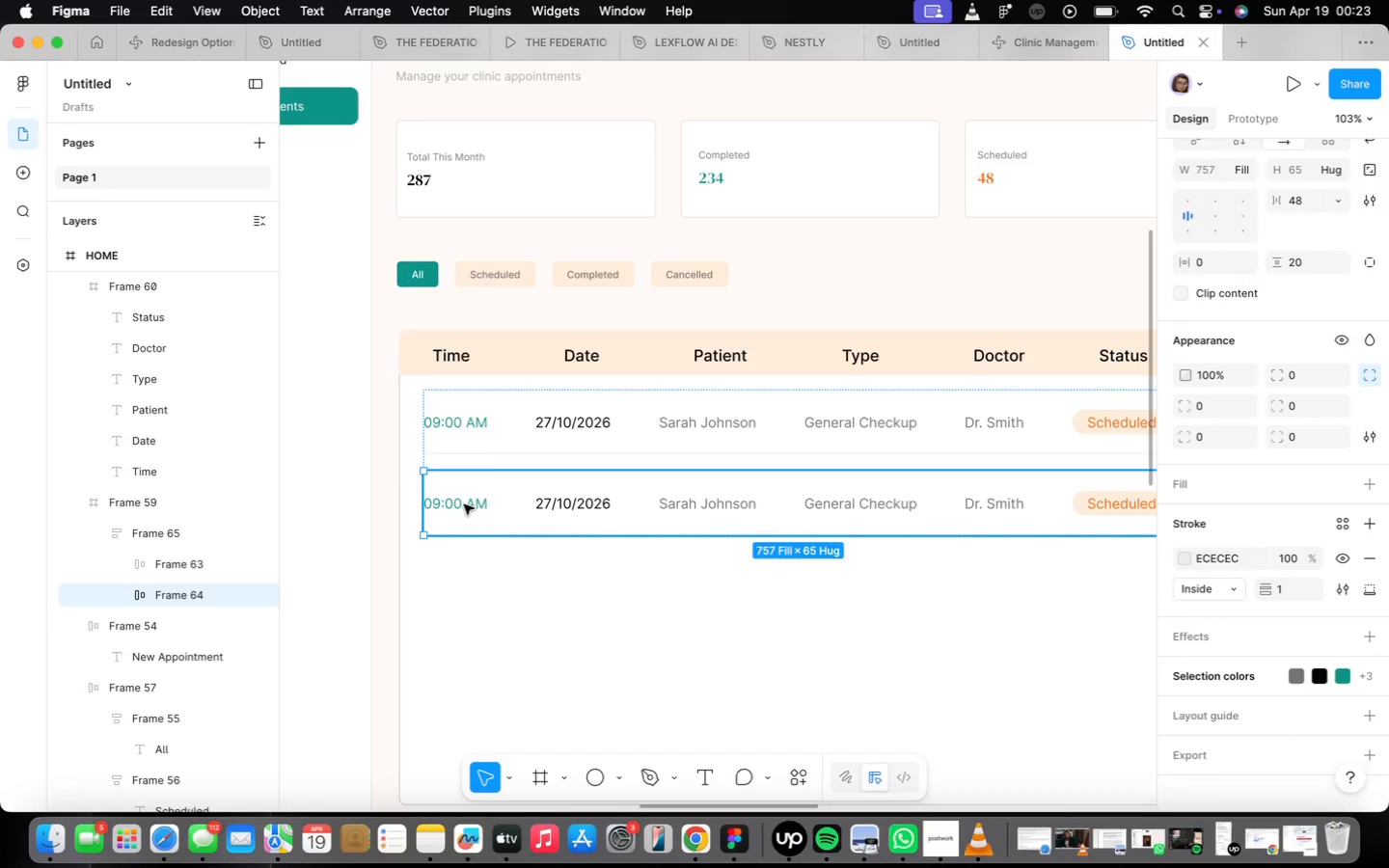 
triple_click([464, 504])
 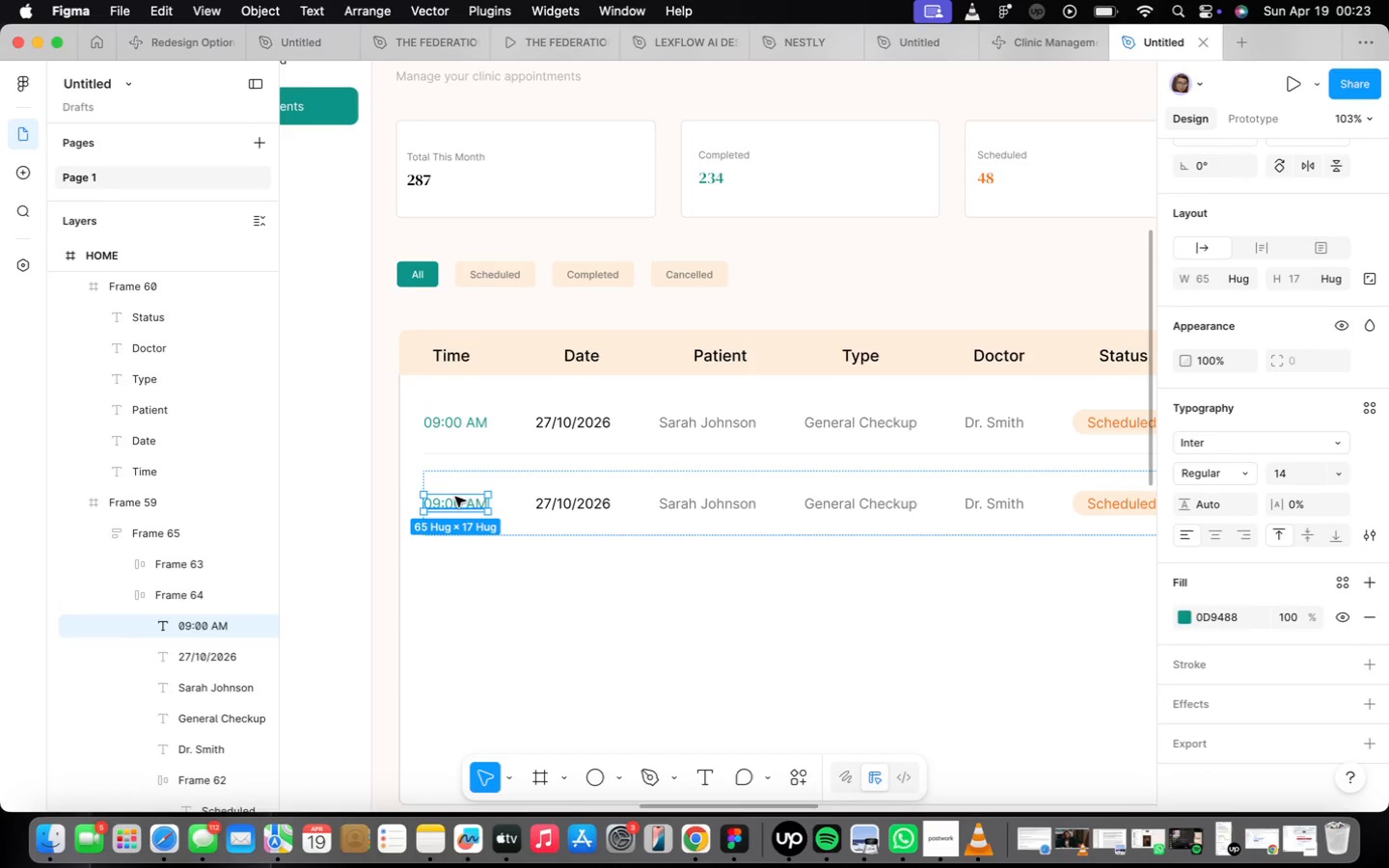 
double_click([459, 501])
 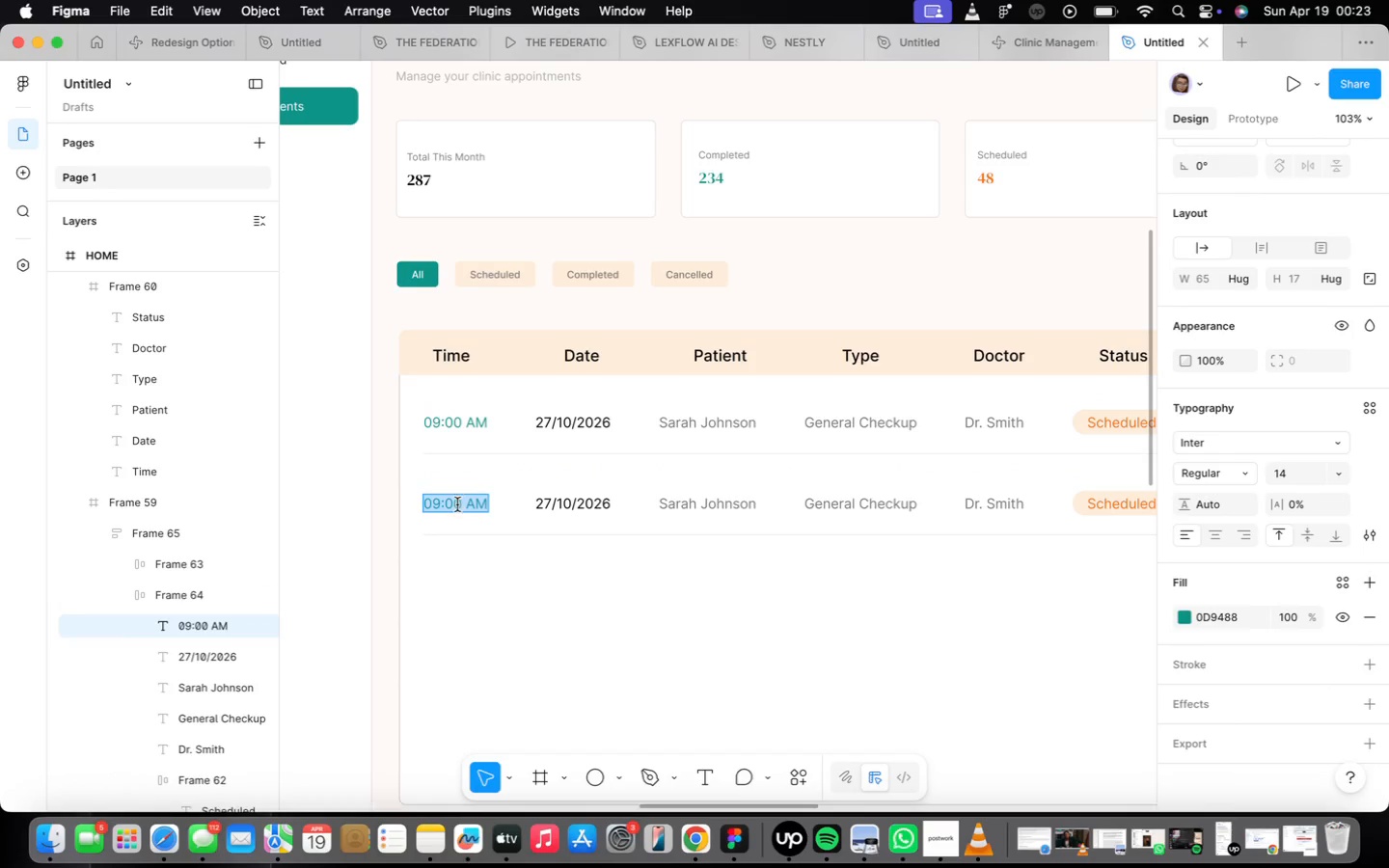 
scroll: coordinate [457, 505], scroll_direction: up, amount: 18.0
 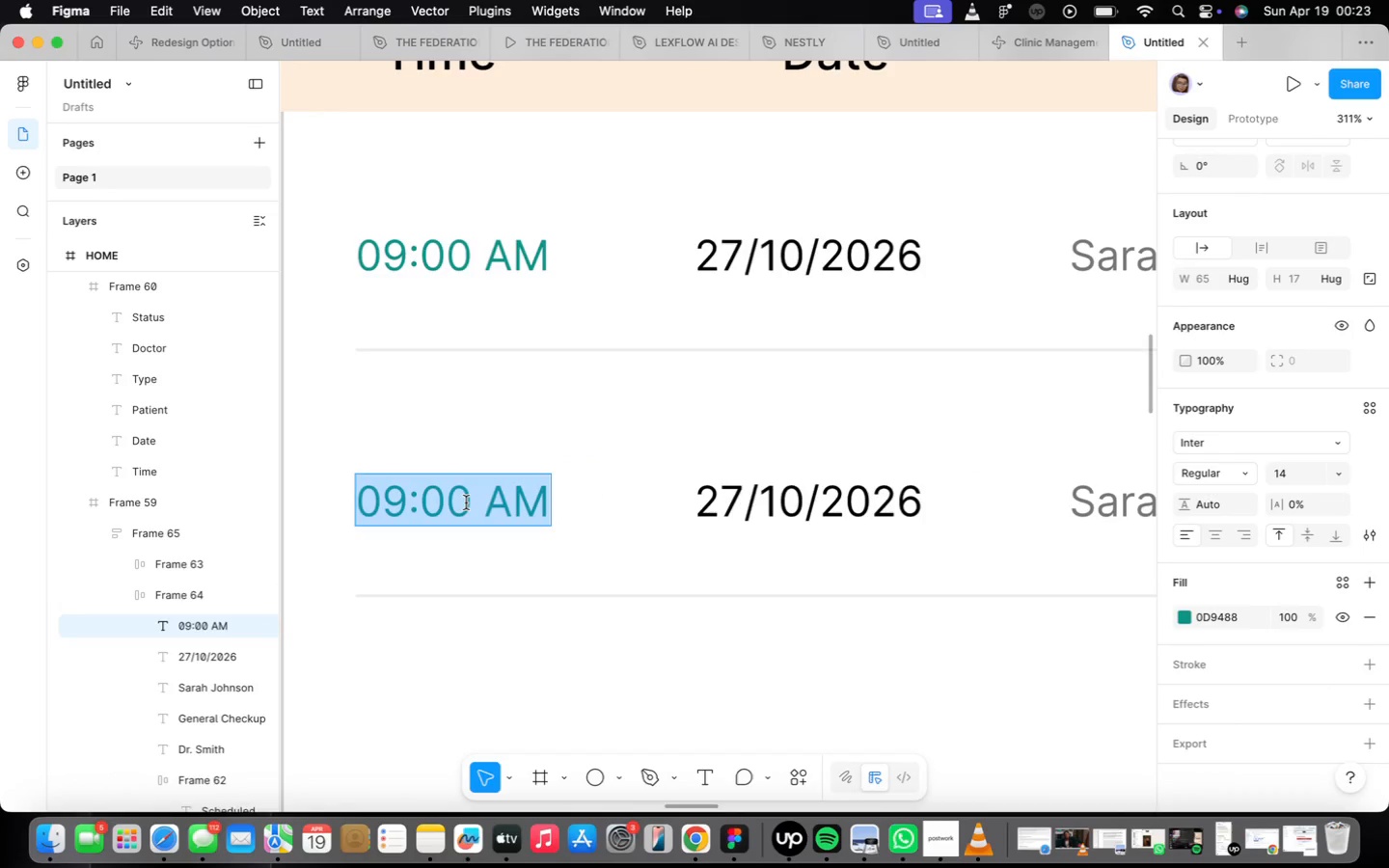 
left_click_drag(start_coordinate=[467, 502], to_coordinate=[428, 508])
 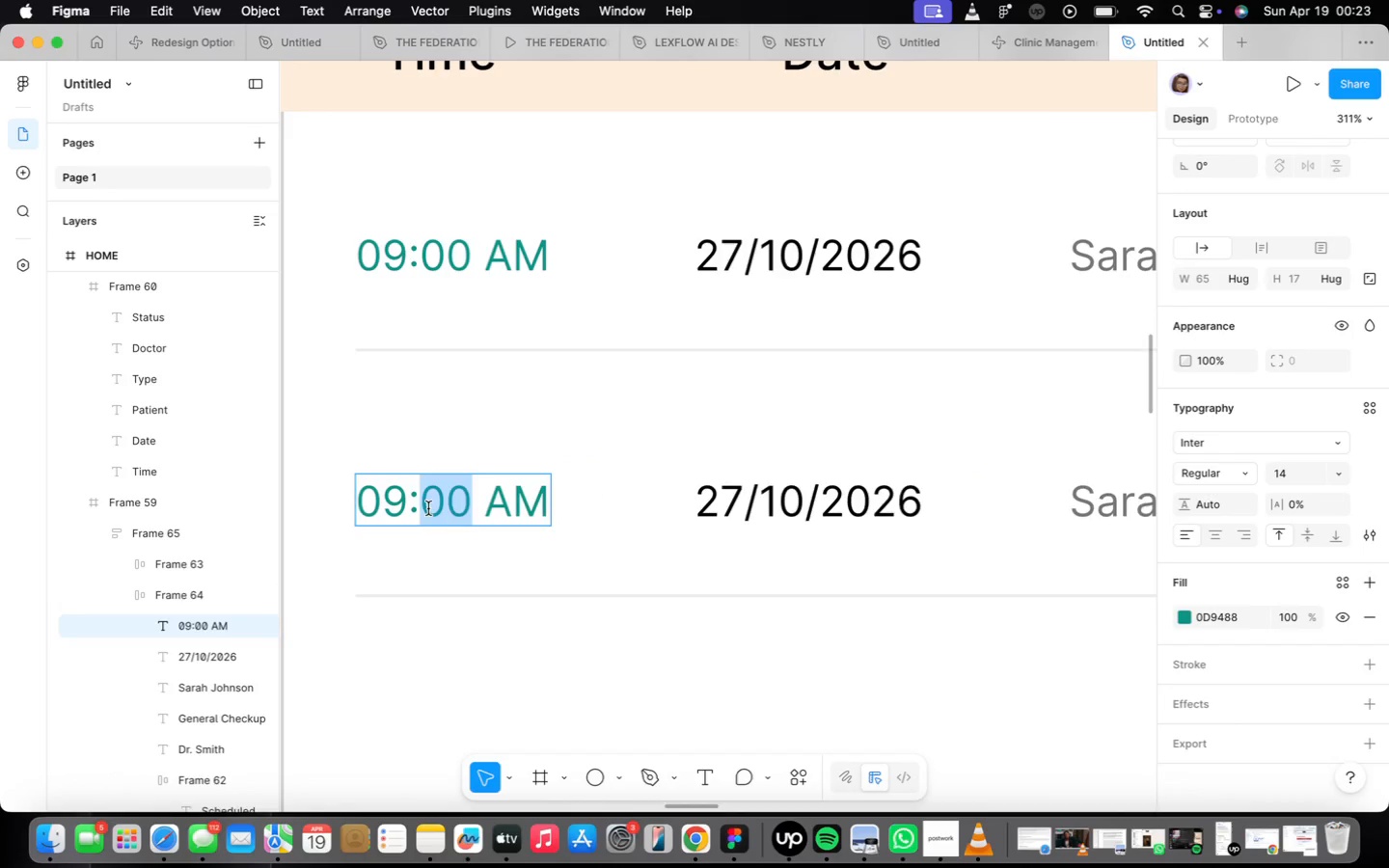 
type(30)
 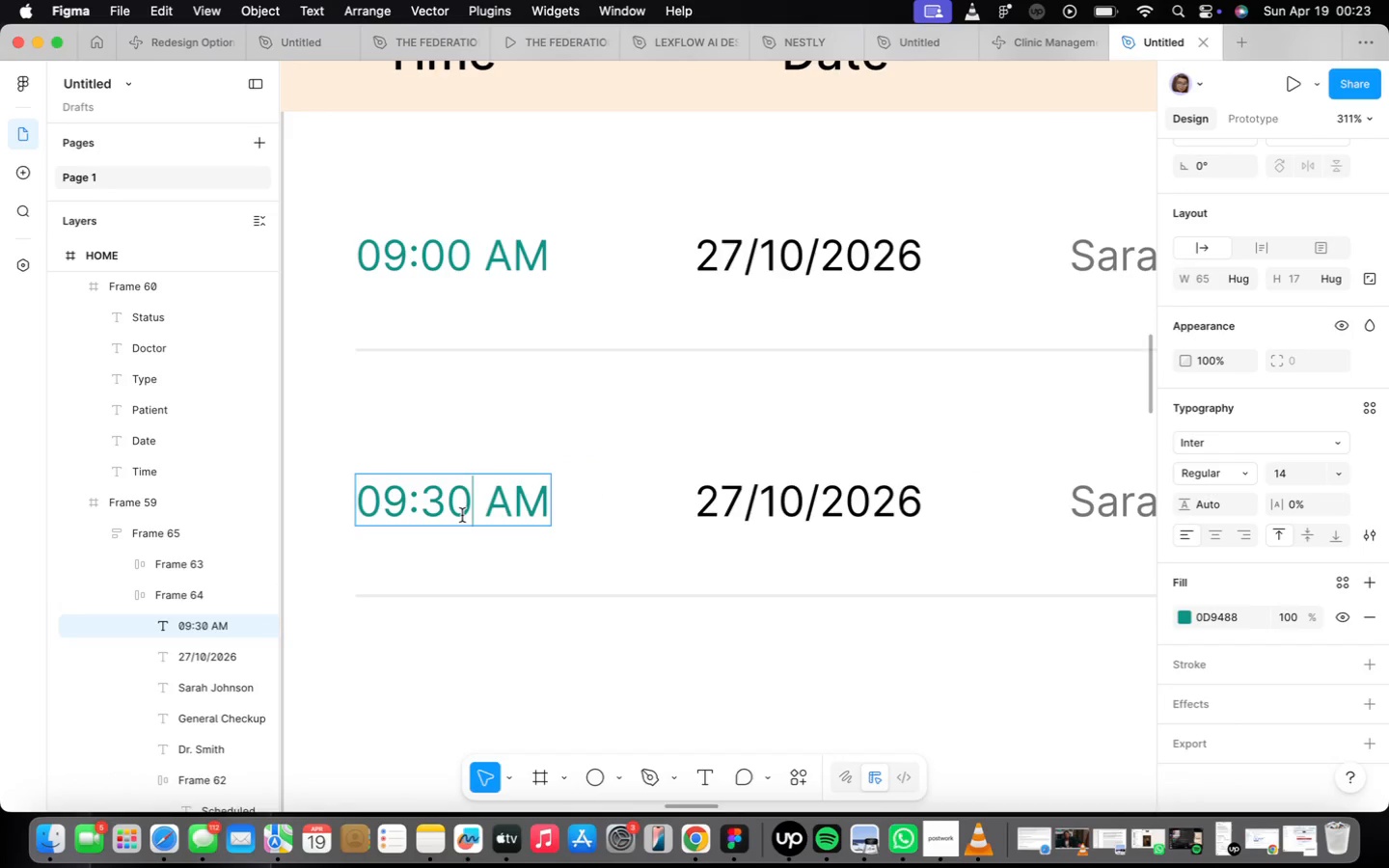 
key(Meta+CommandLeft)
 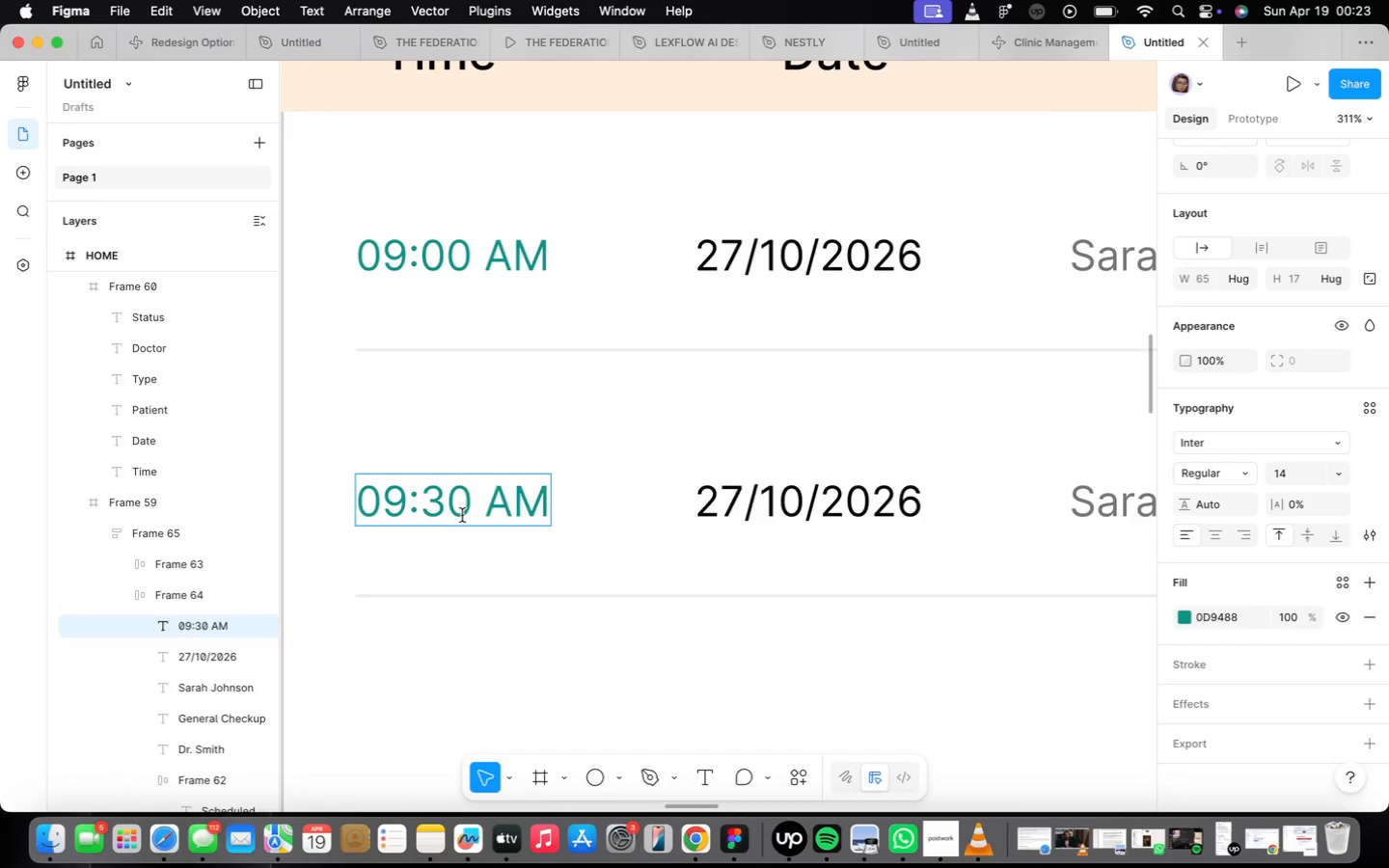 
key(Meta+Z)
 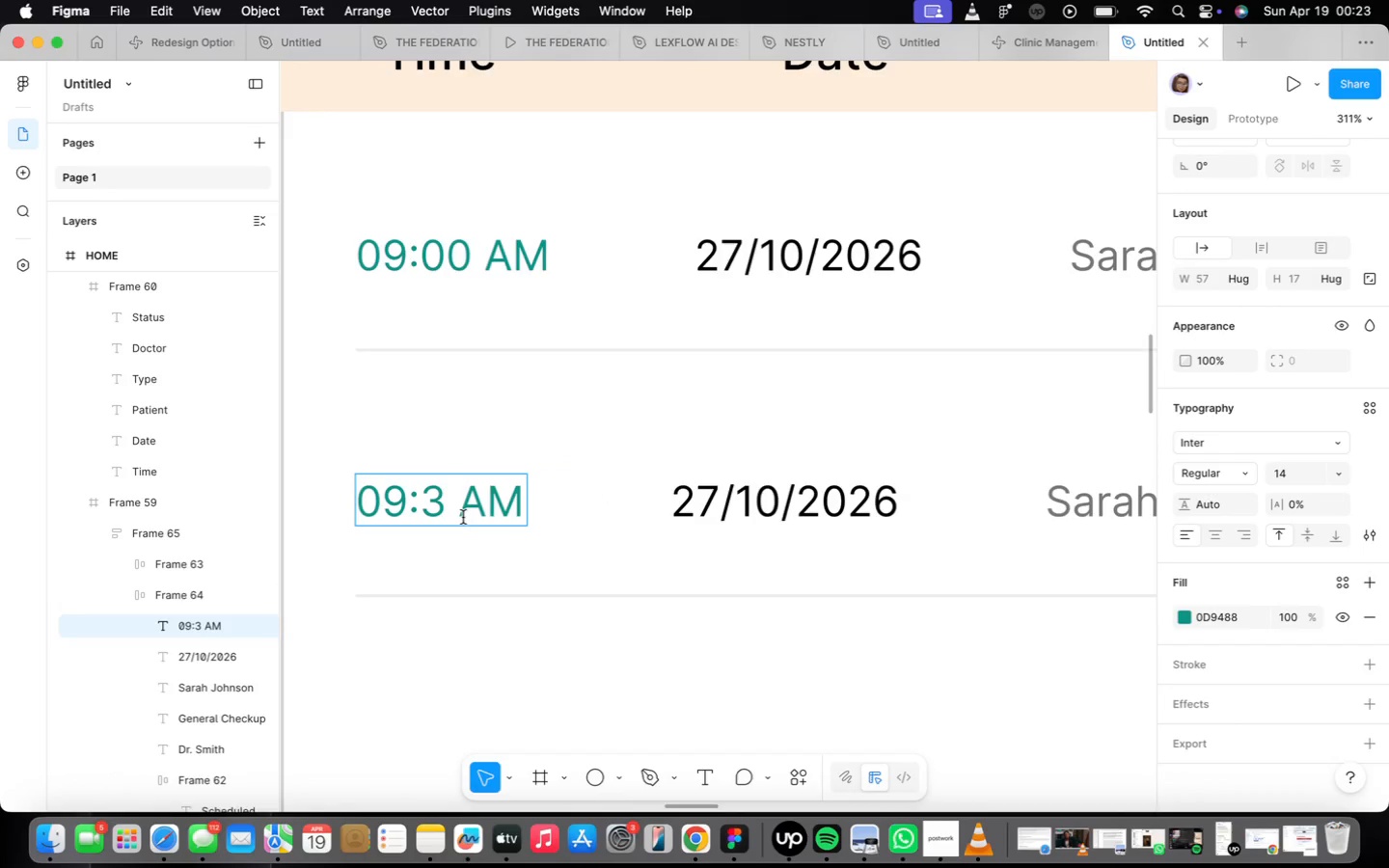 
scroll: coordinate [465, 520], scroll_direction: down, amount: 17.0
 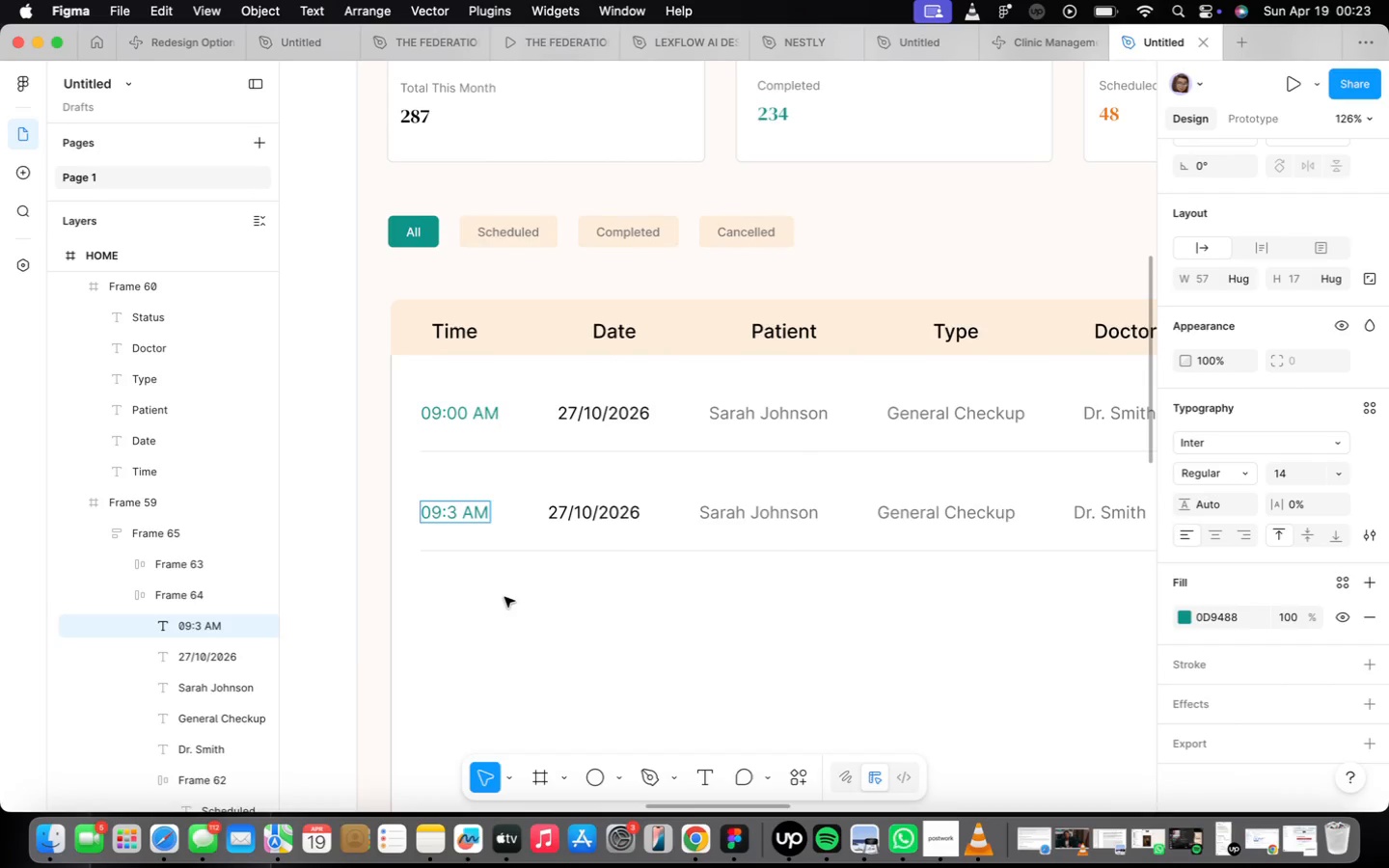 
key(Meta+CommandLeft)
 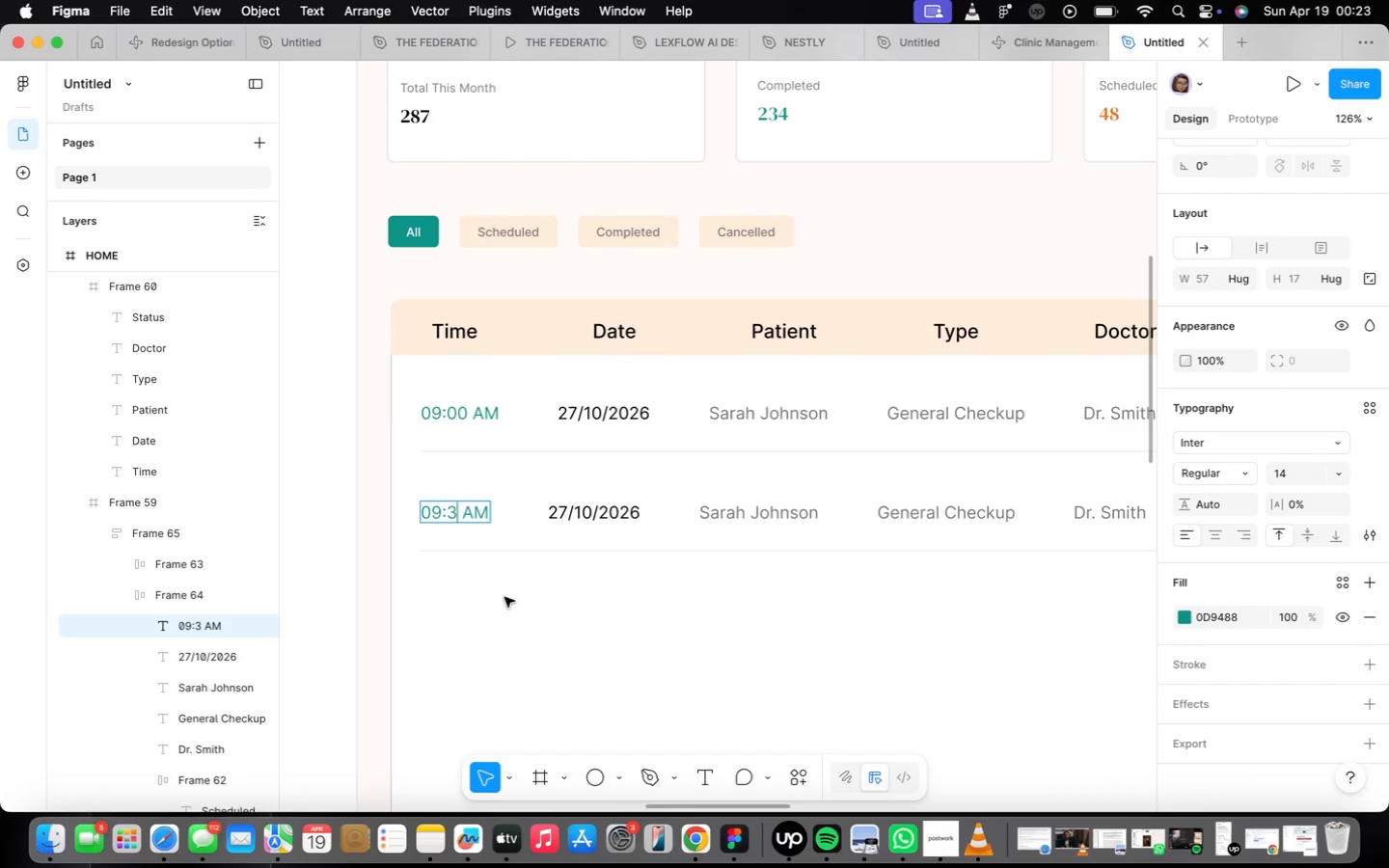 
key(Meta+Z)
 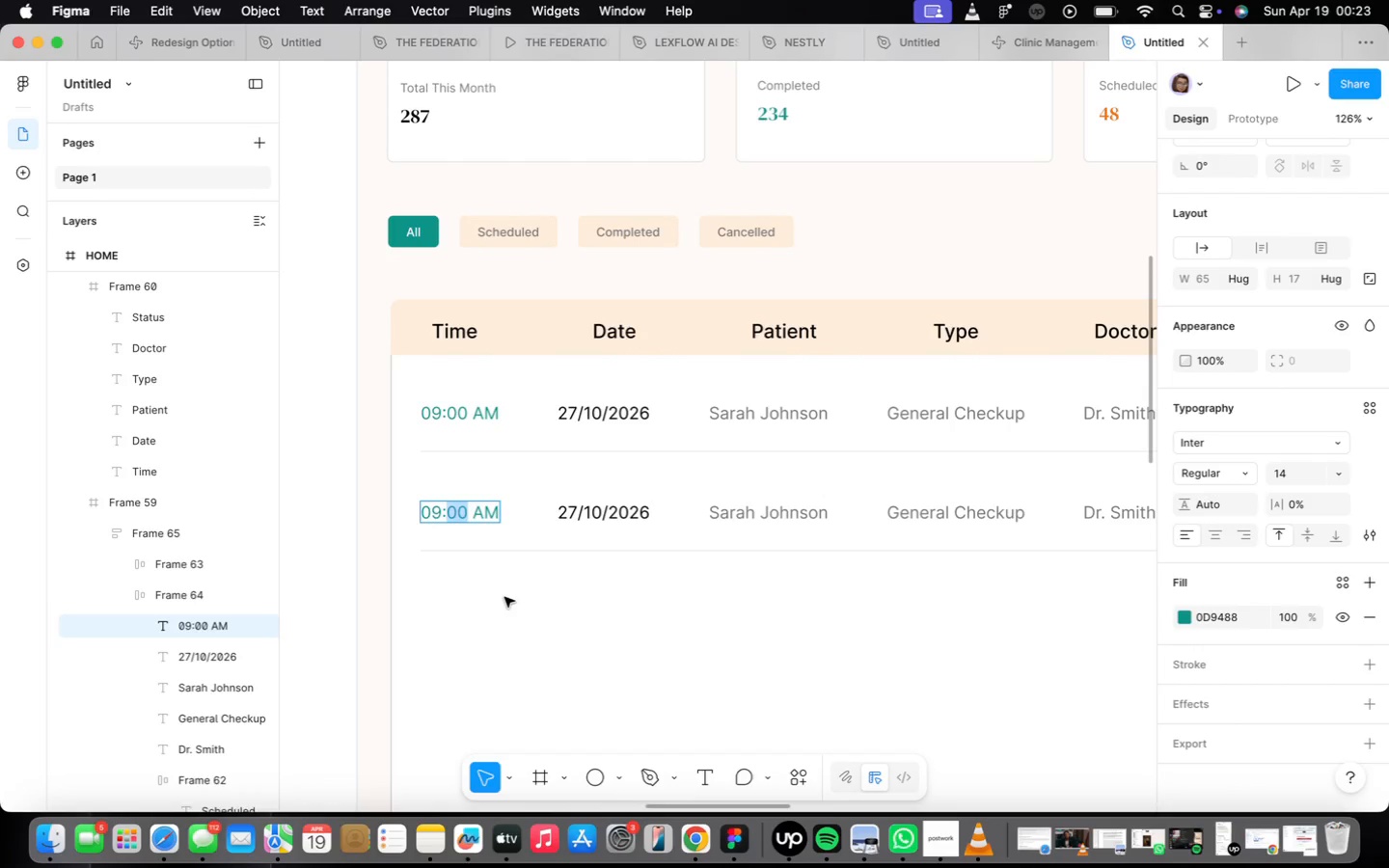 
left_click([504, 597])
 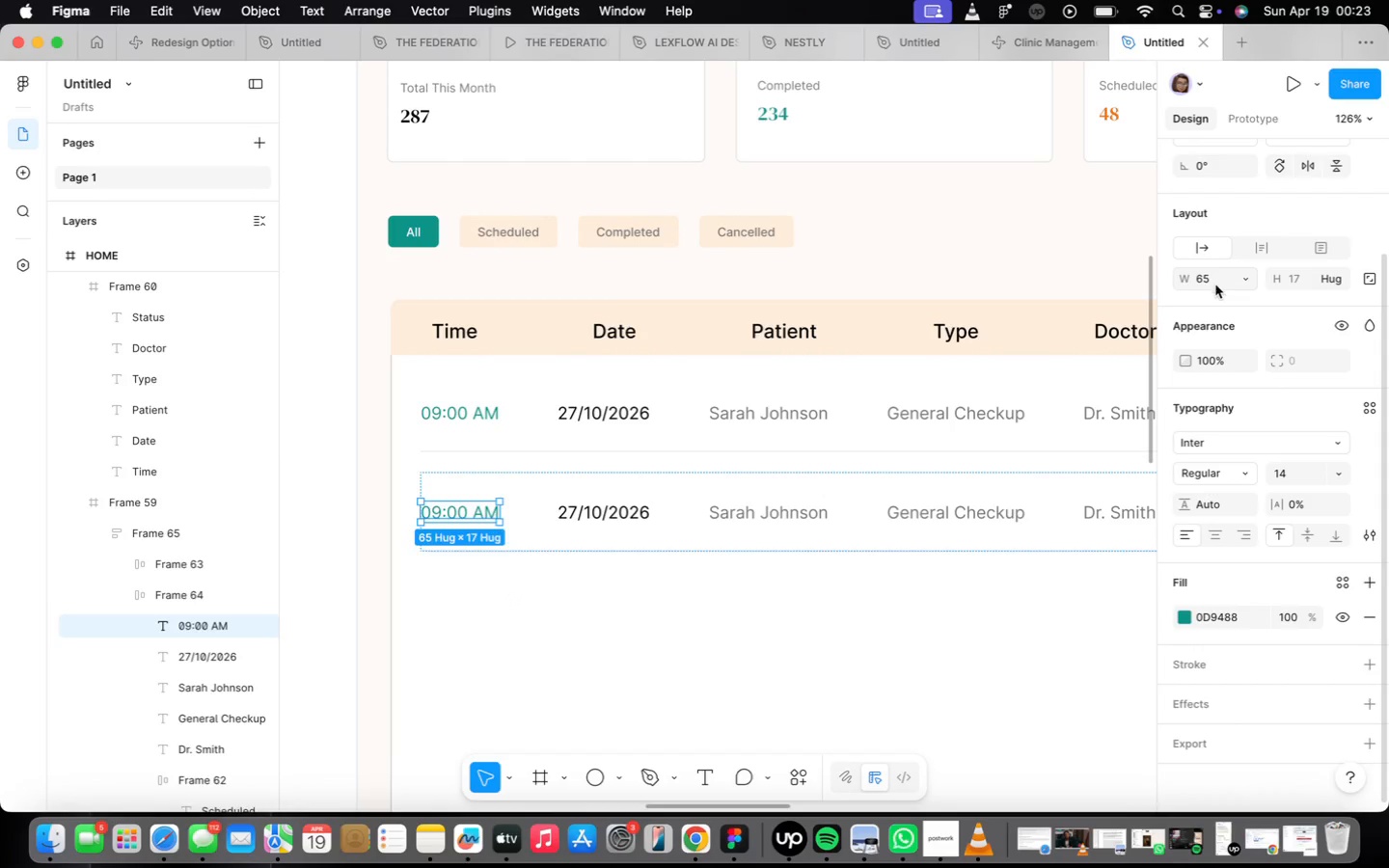 
left_click([1239, 279])
 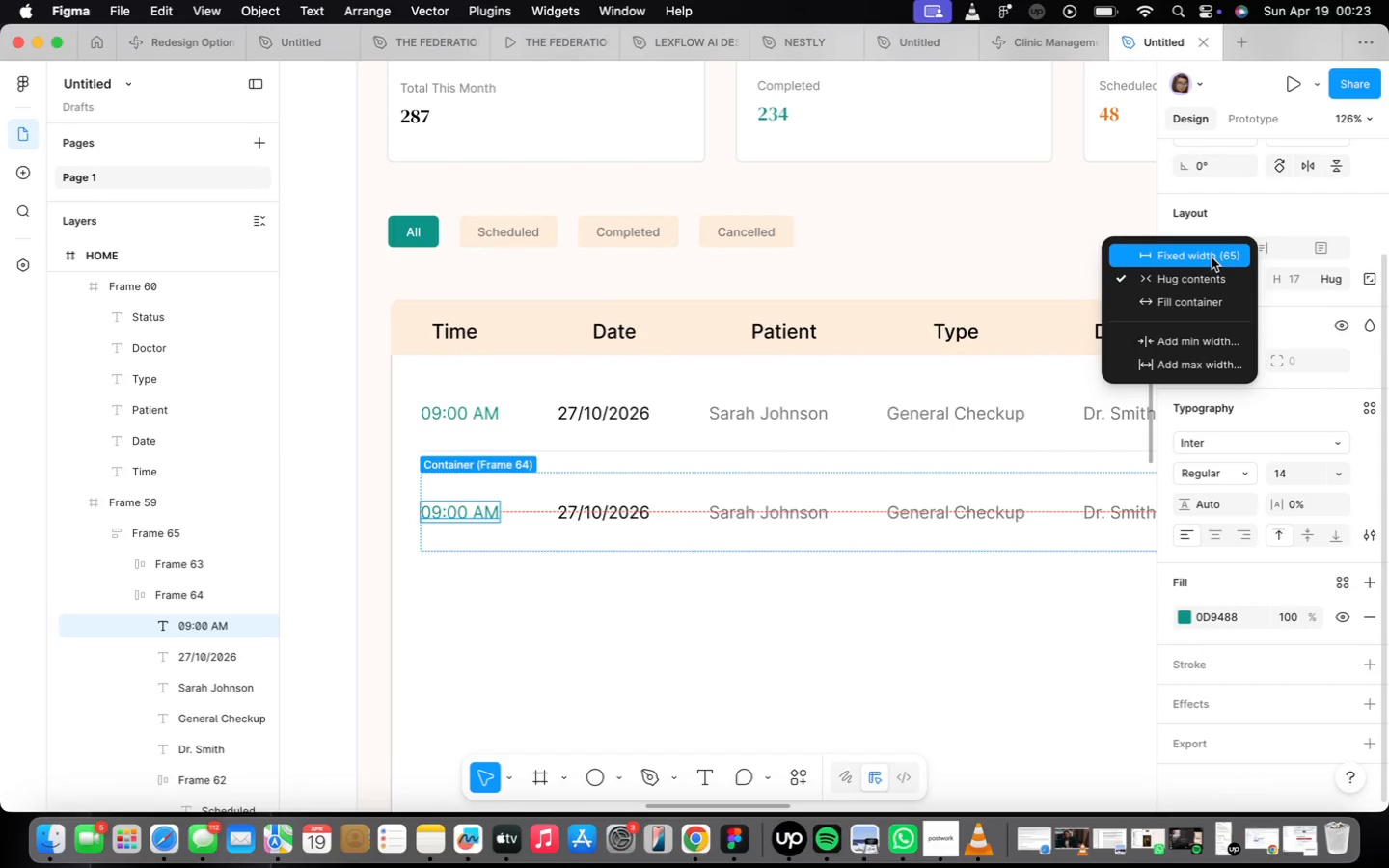 
left_click([1206, 248])
 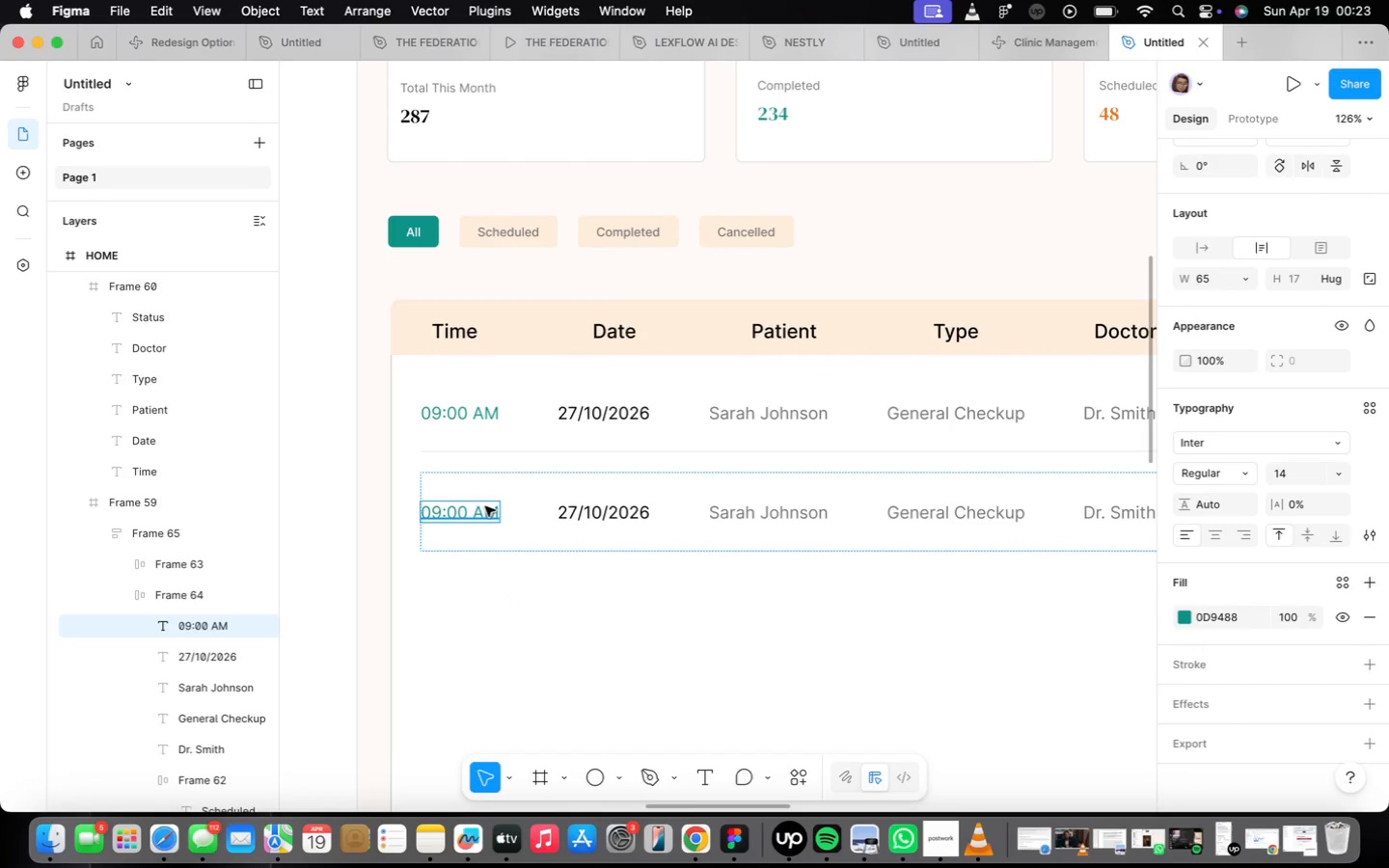 
double_click([485, 506])
 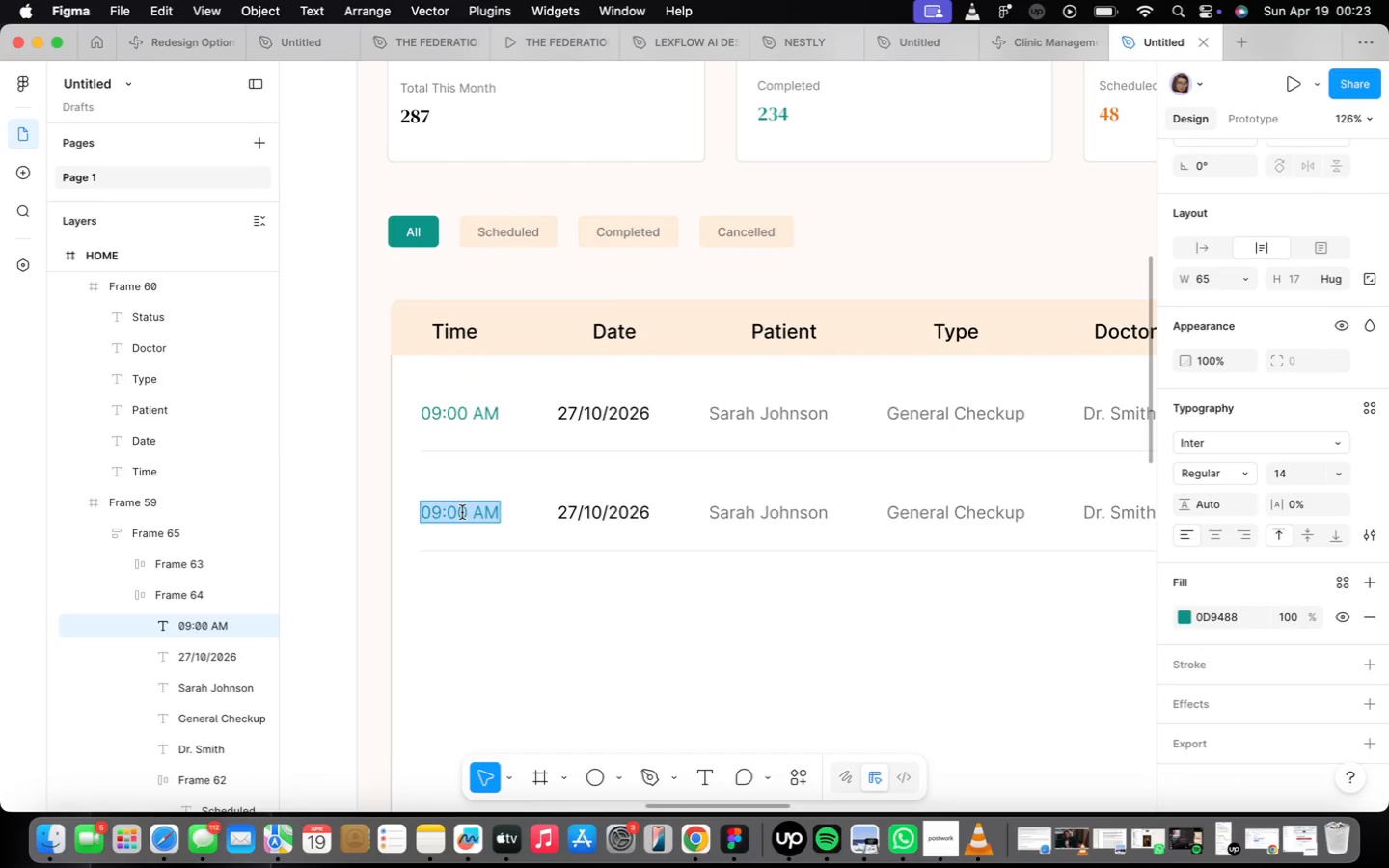 
left_click([458, 509])
 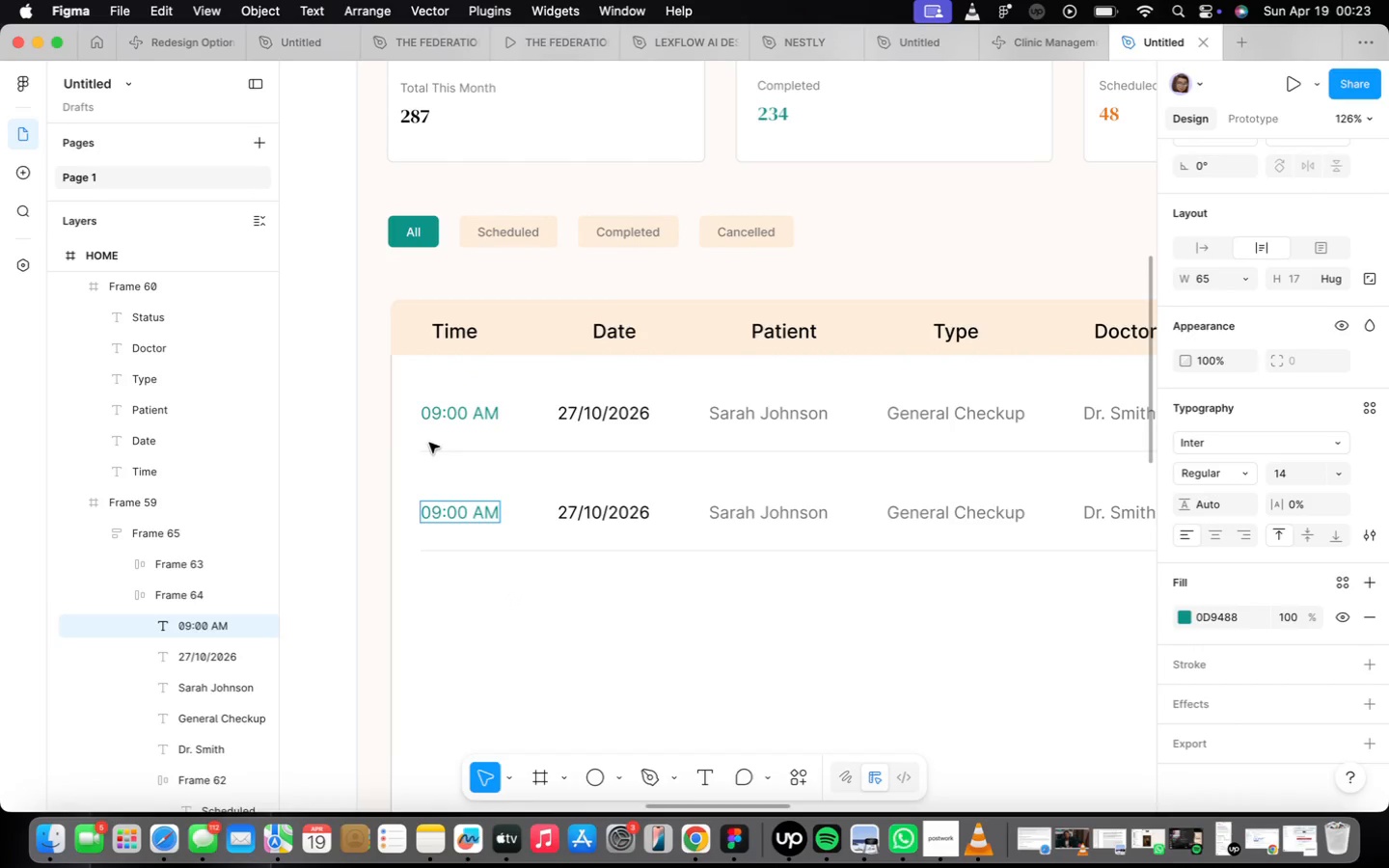 
key(Backspace)
 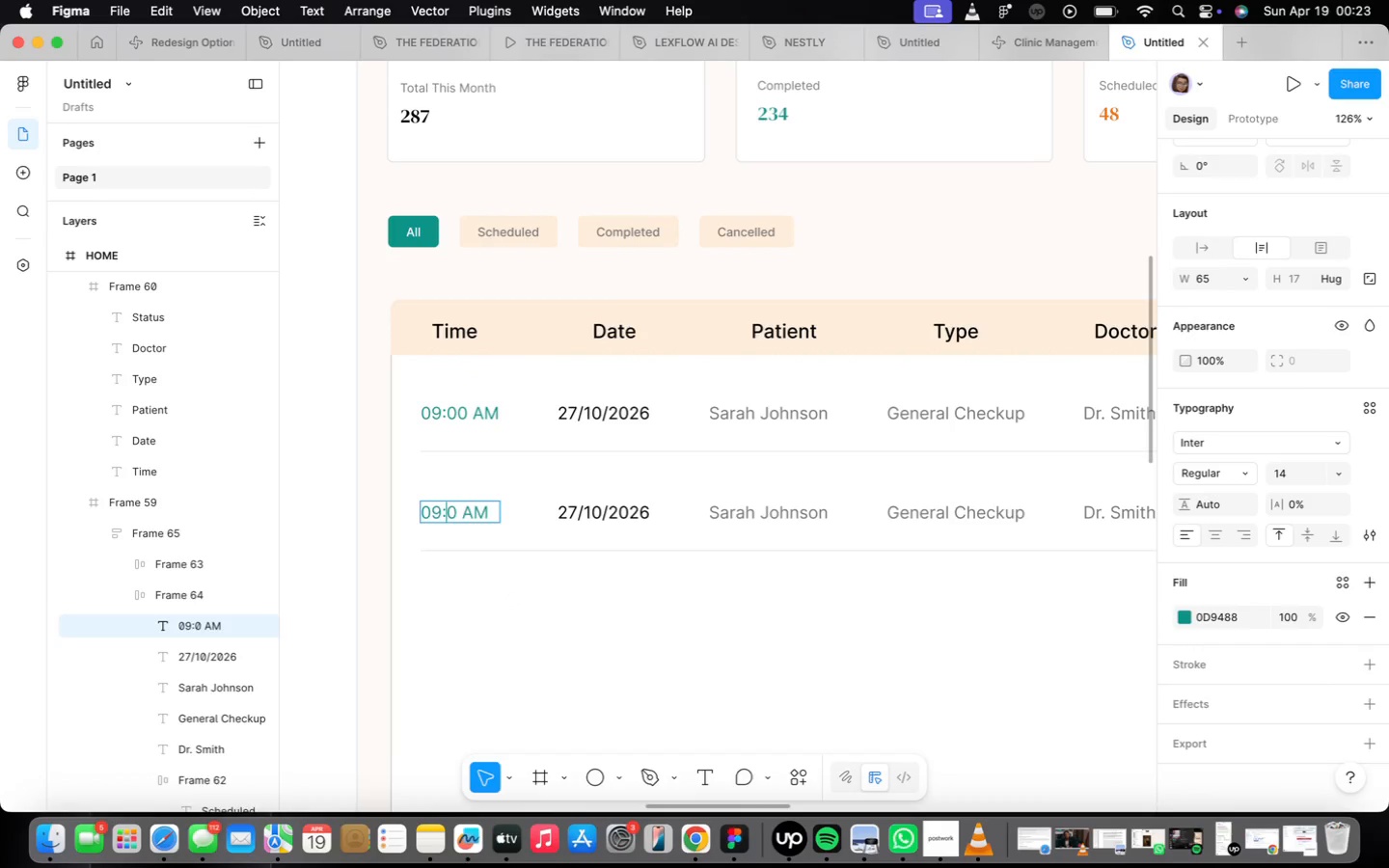 
key(3)
 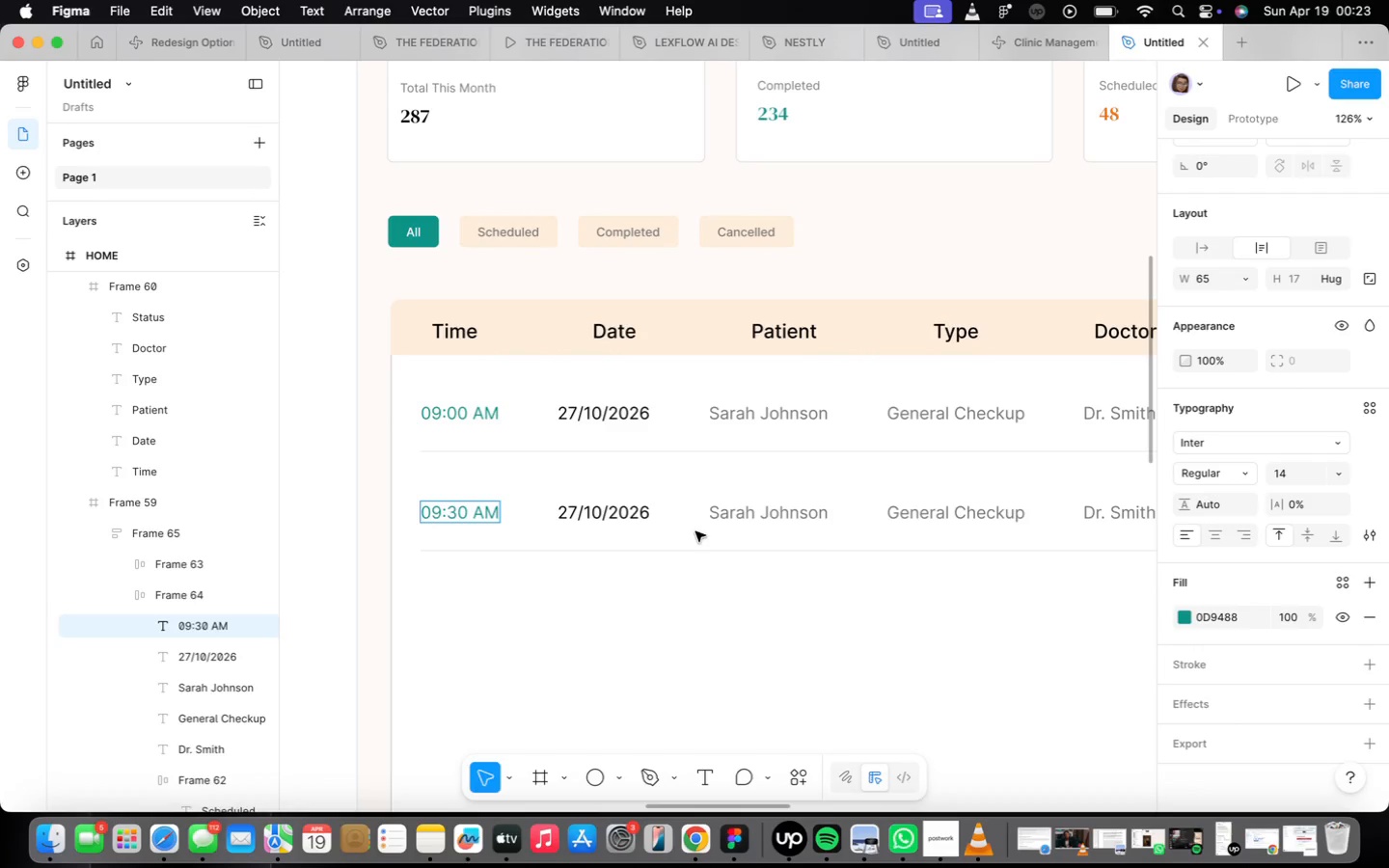 
double_click([610, 514])
 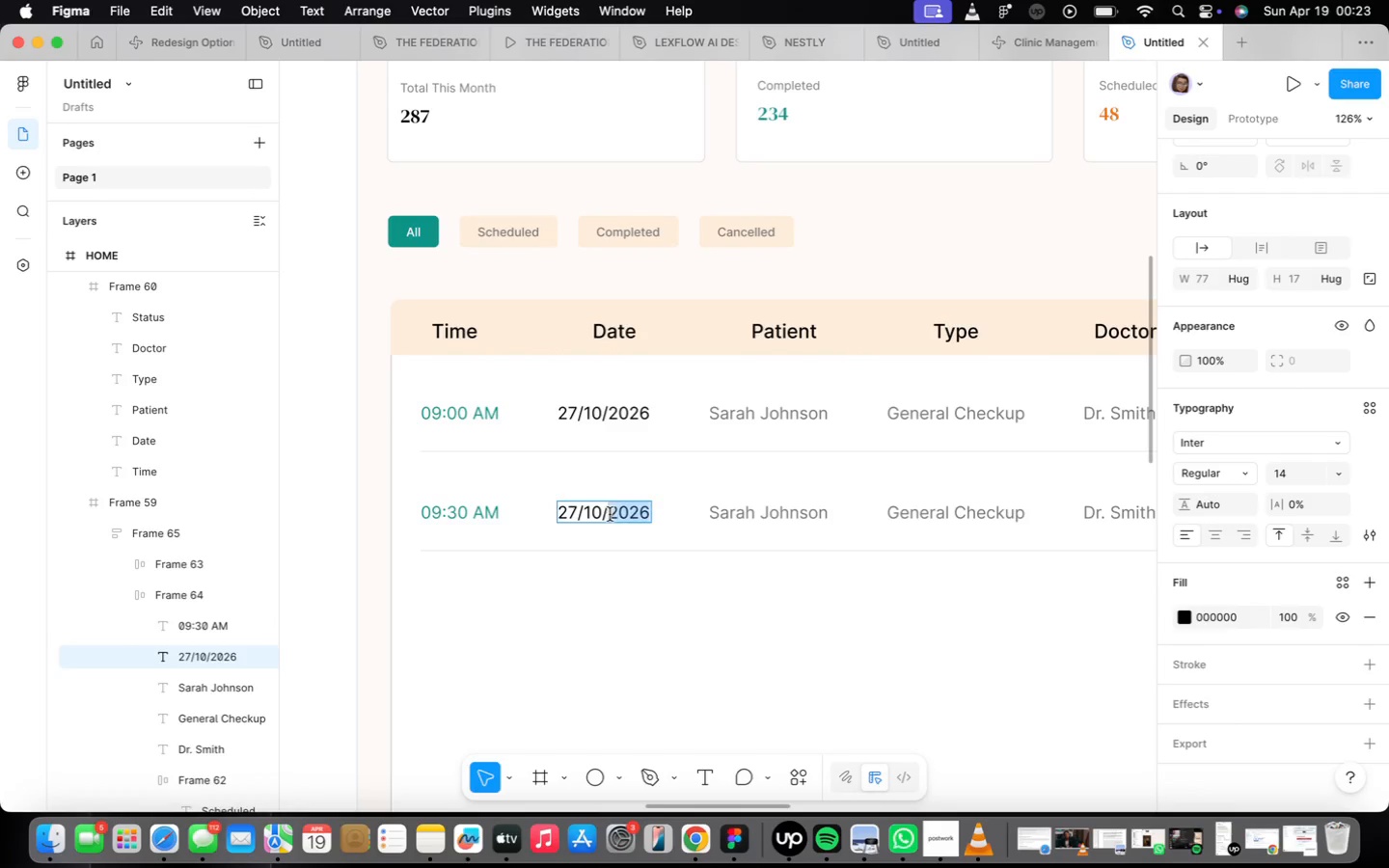 
triple_click([610, 514])
 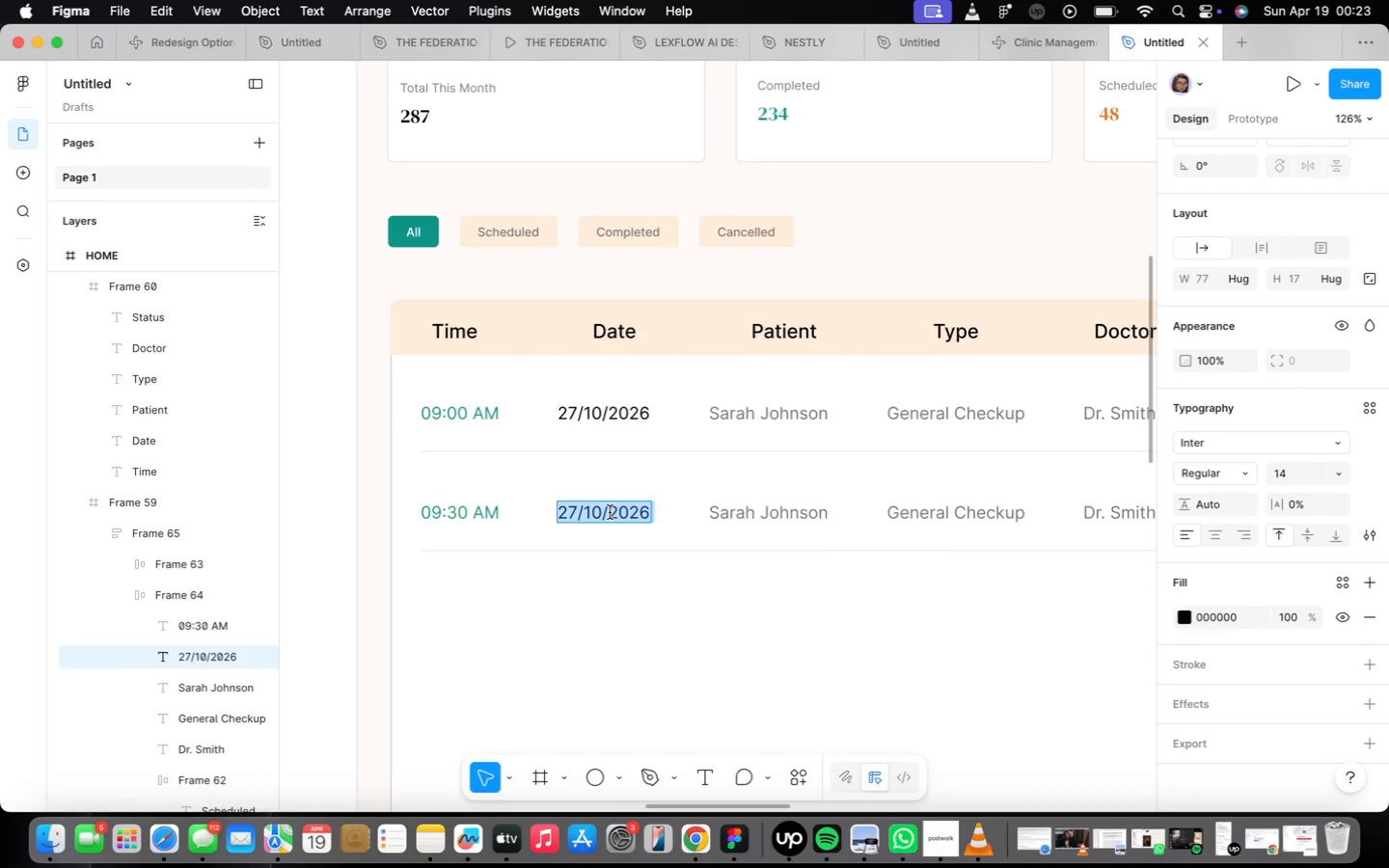 
type(Micheal Che)
 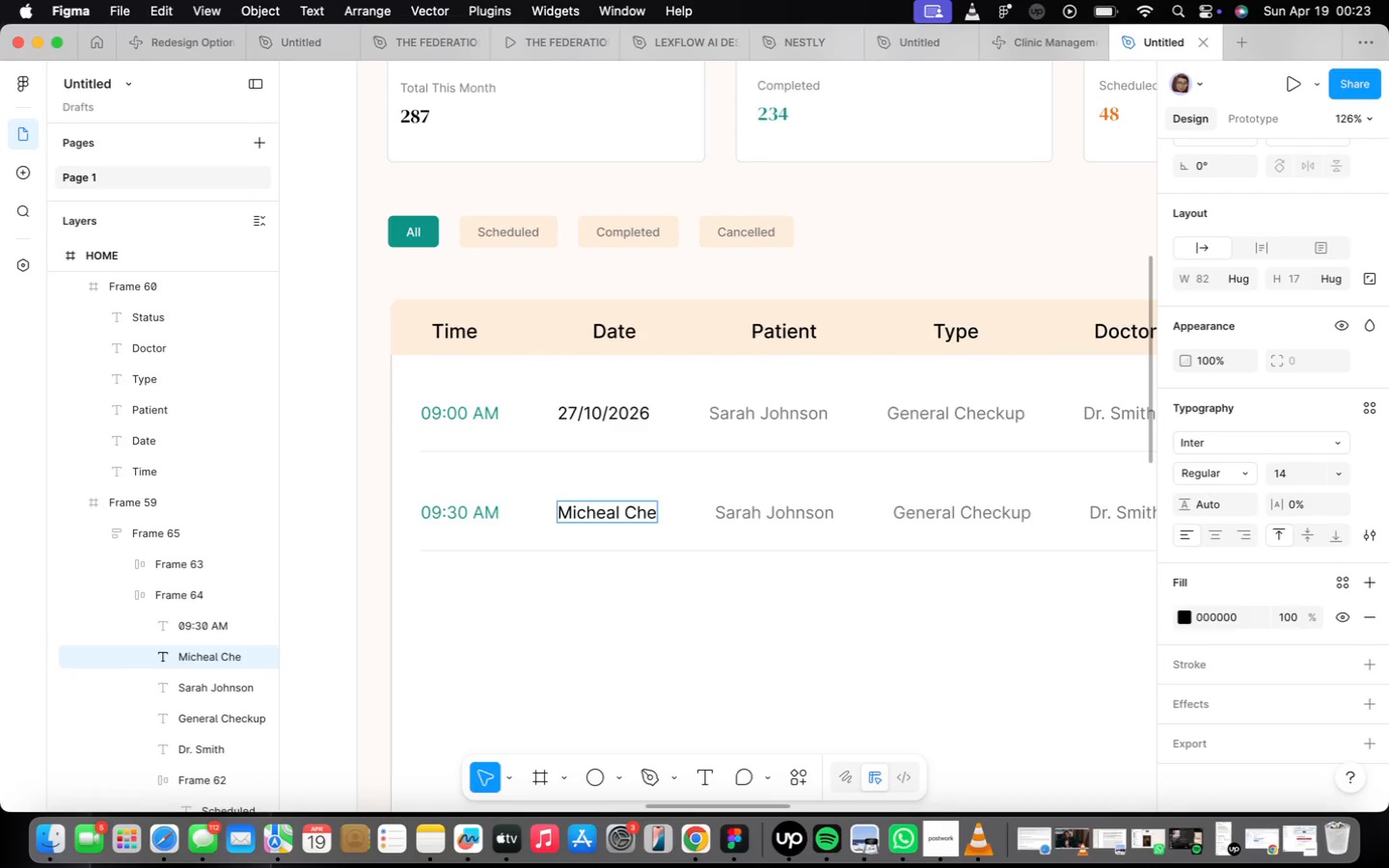 
key(Meta+CommandLeft)
 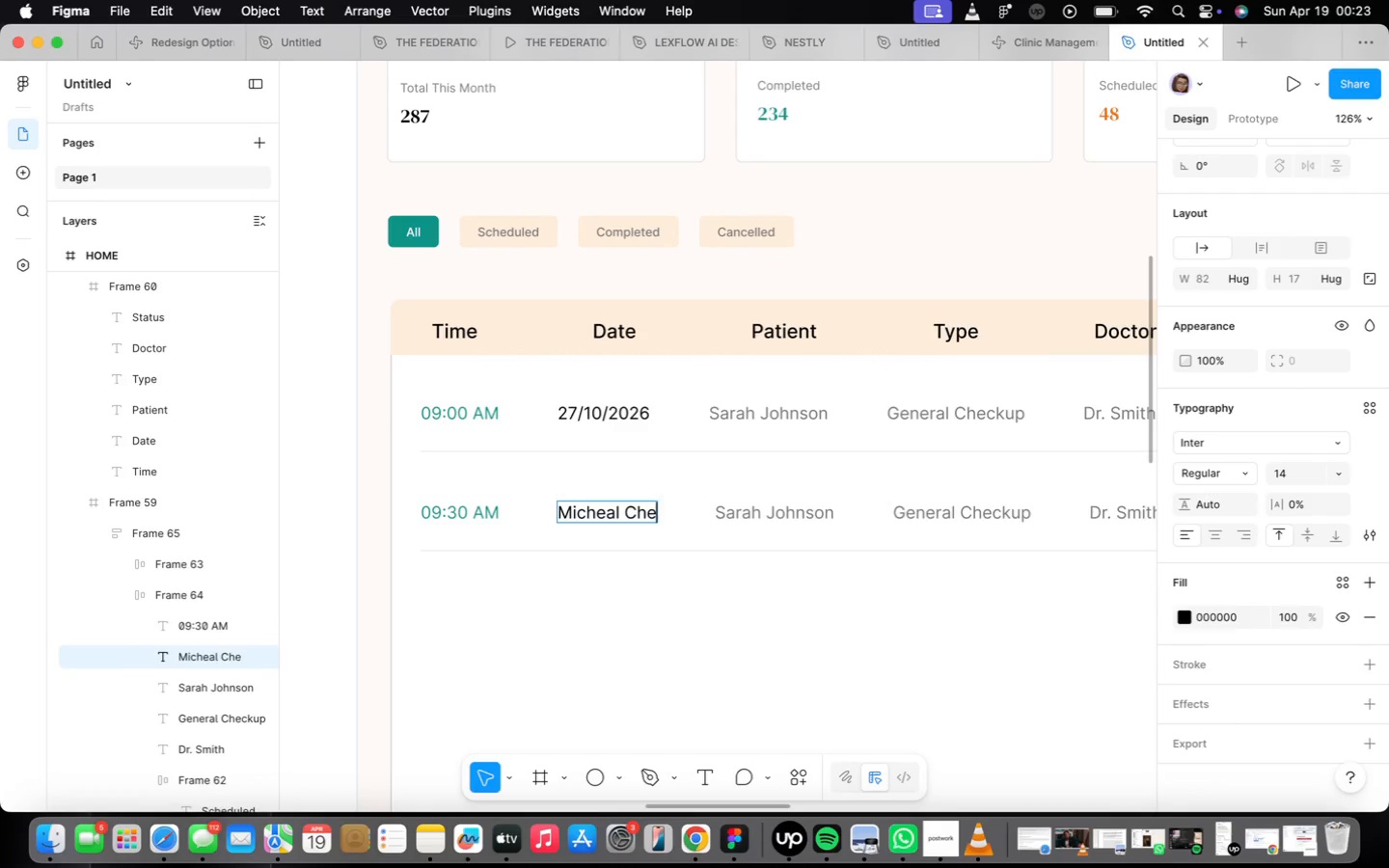 
key(Meta+Z)
 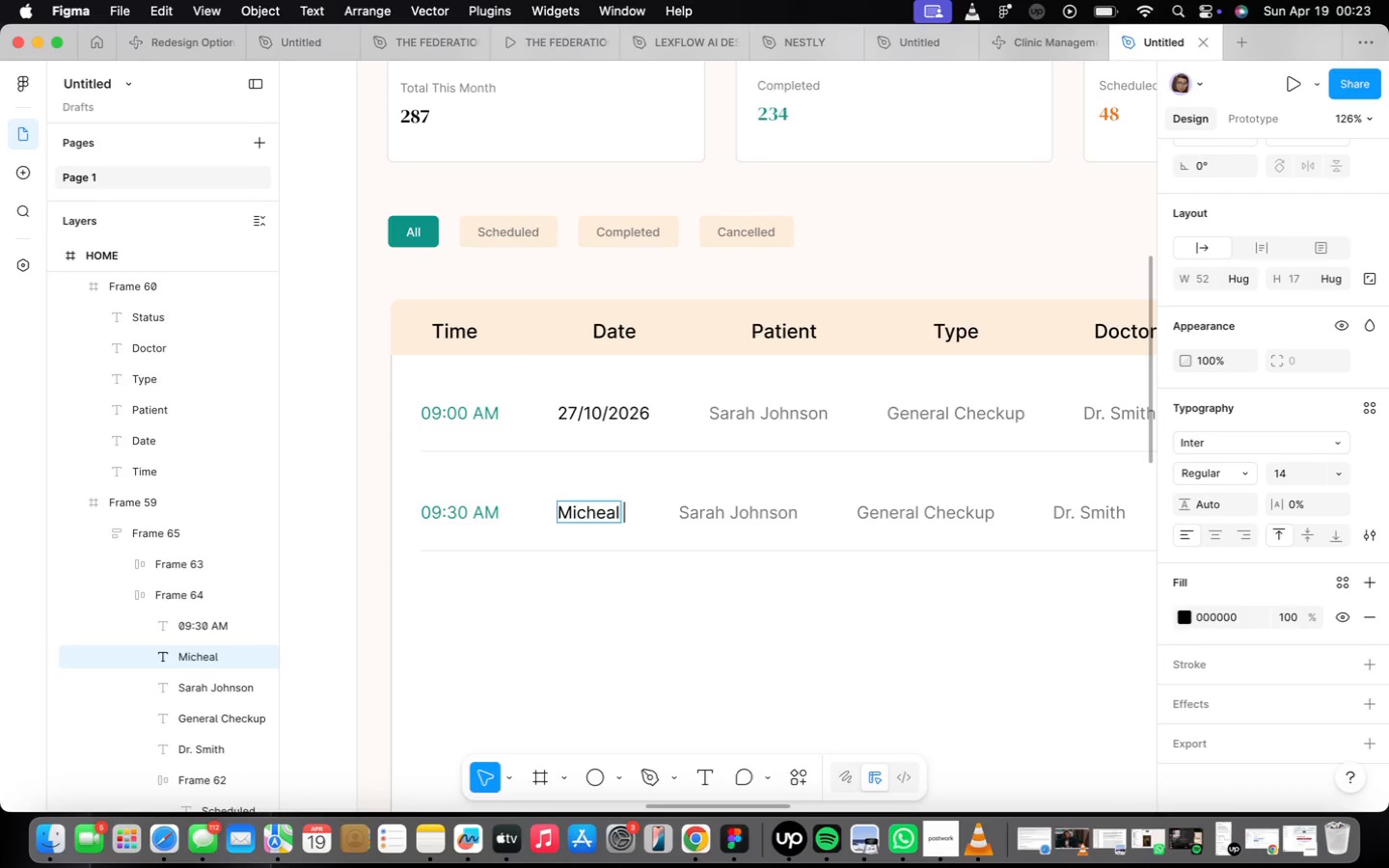 
key(Meta+CommandLeft)
 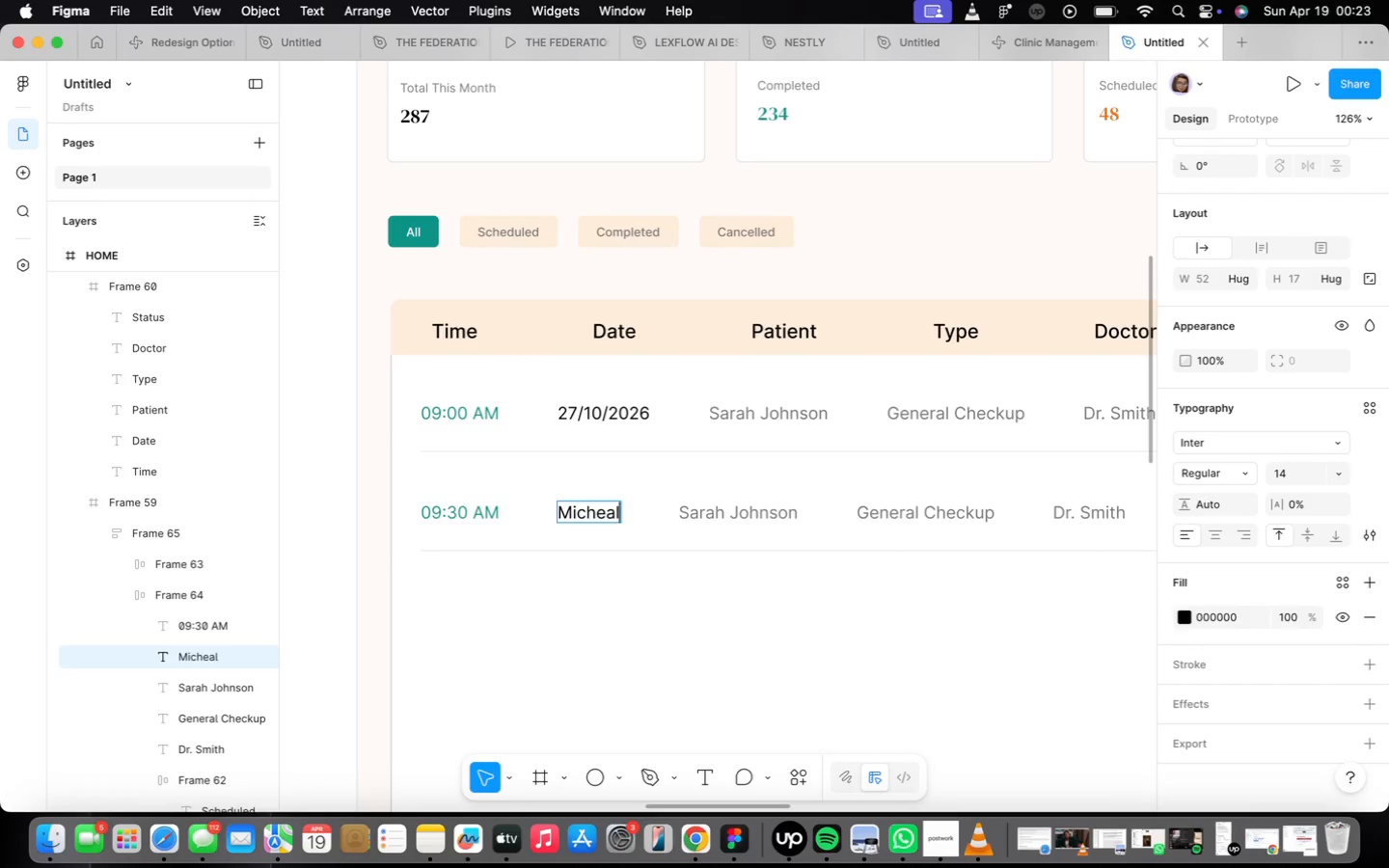 
key(Meta+Z)
 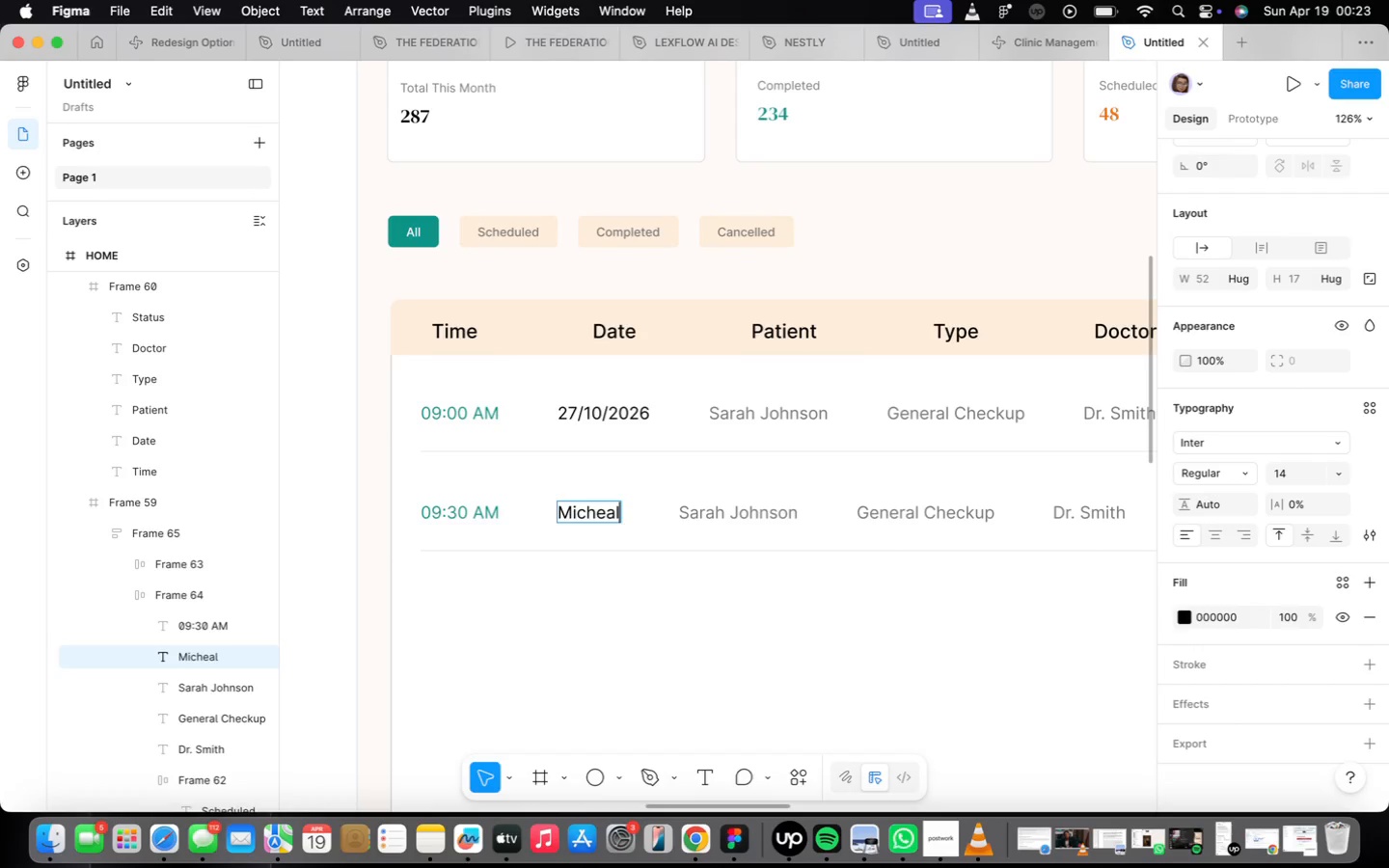 
key(Meta+CommandLeft)
 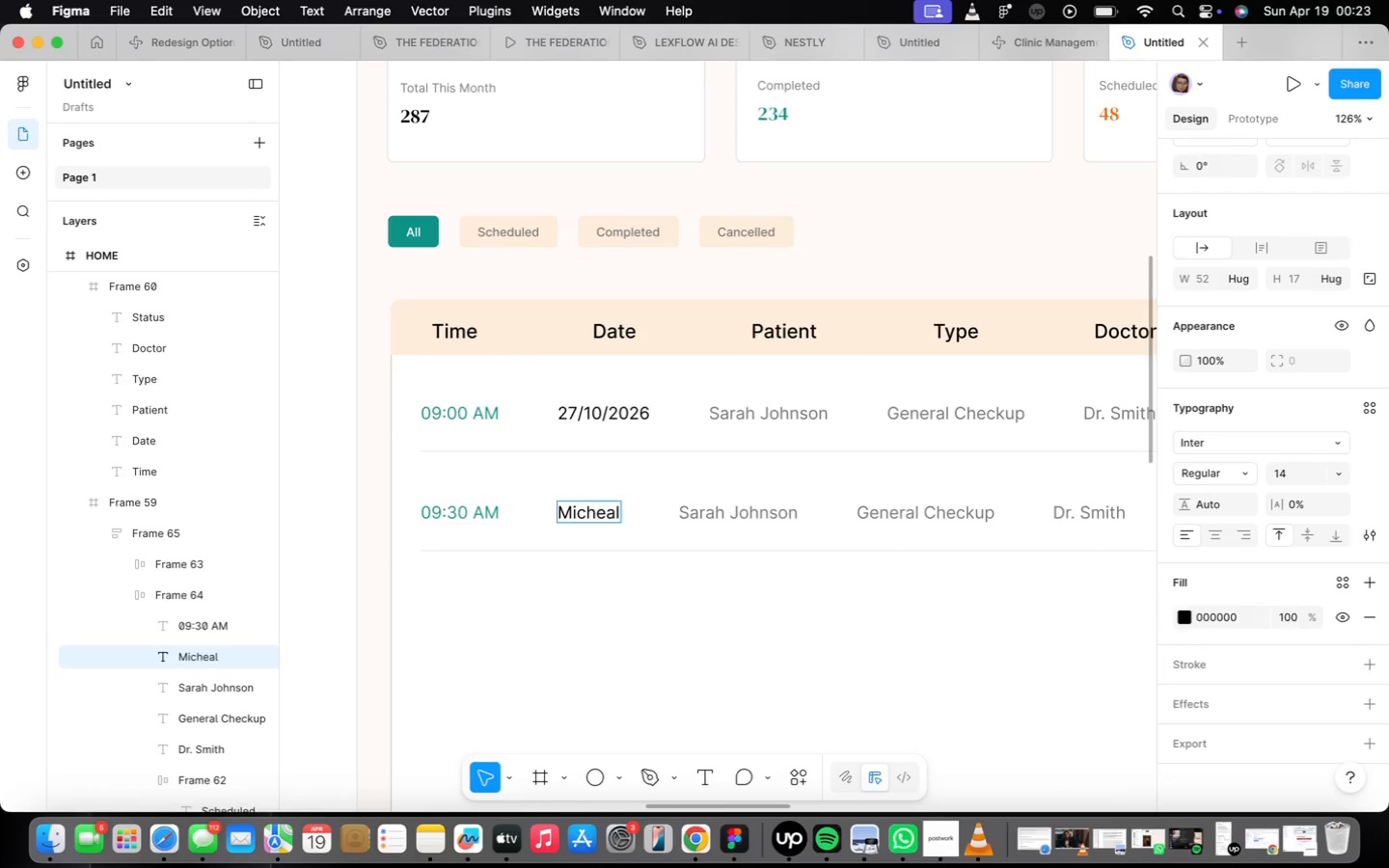 
key(Meta+Z)
 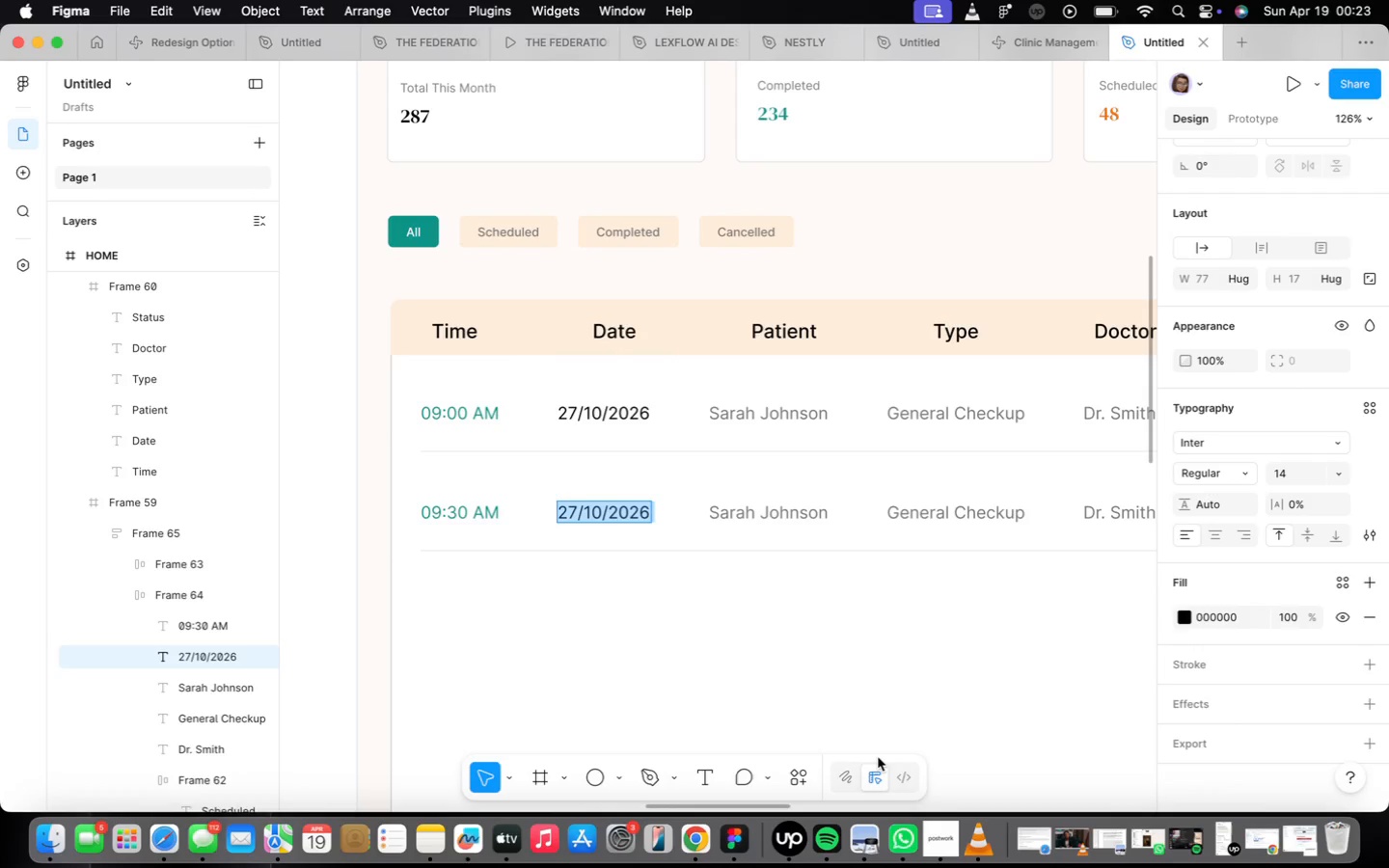 
left_click([856, 694])
 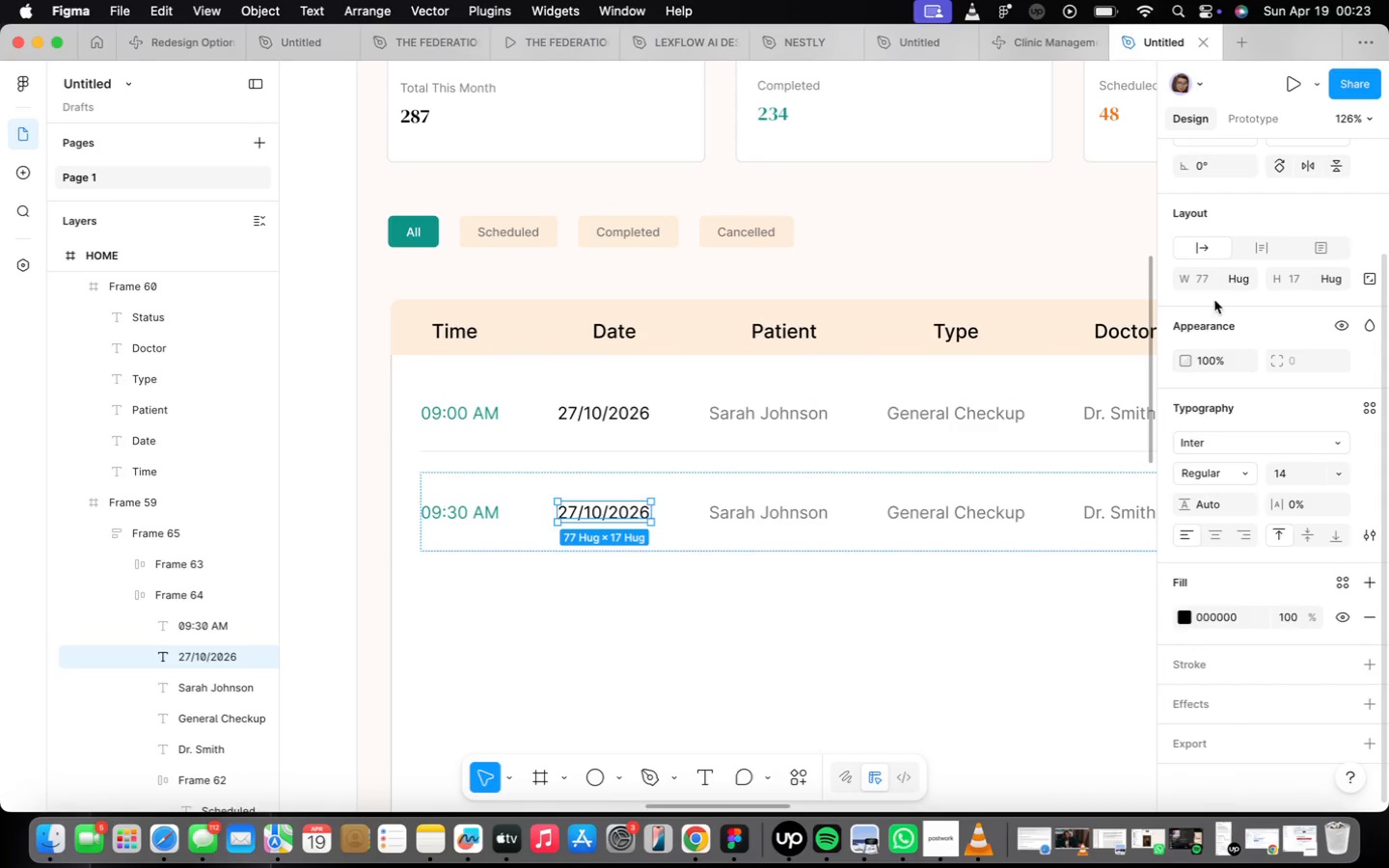 
left_click([1237, 279])
 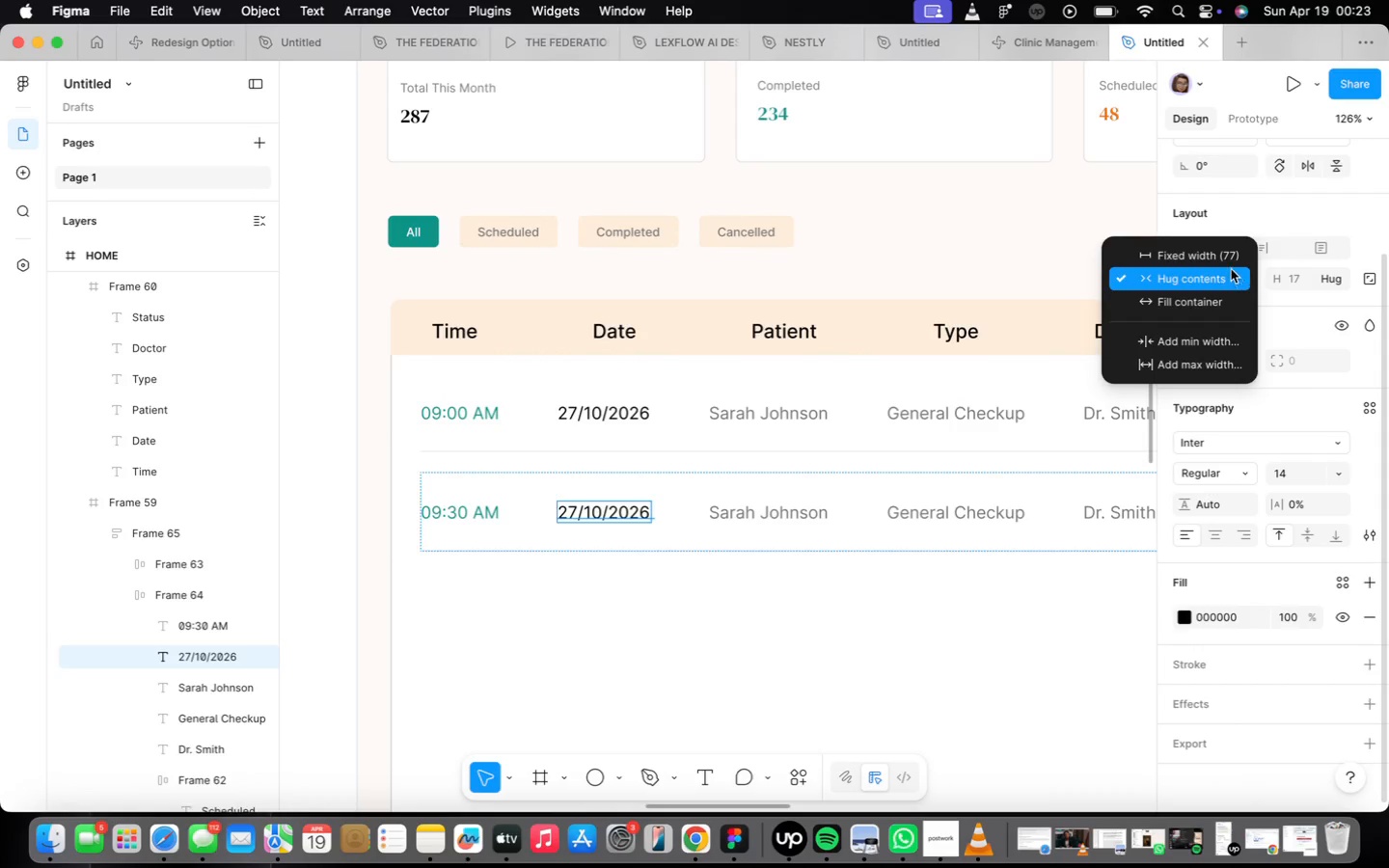 
left_click([1230, 260])
 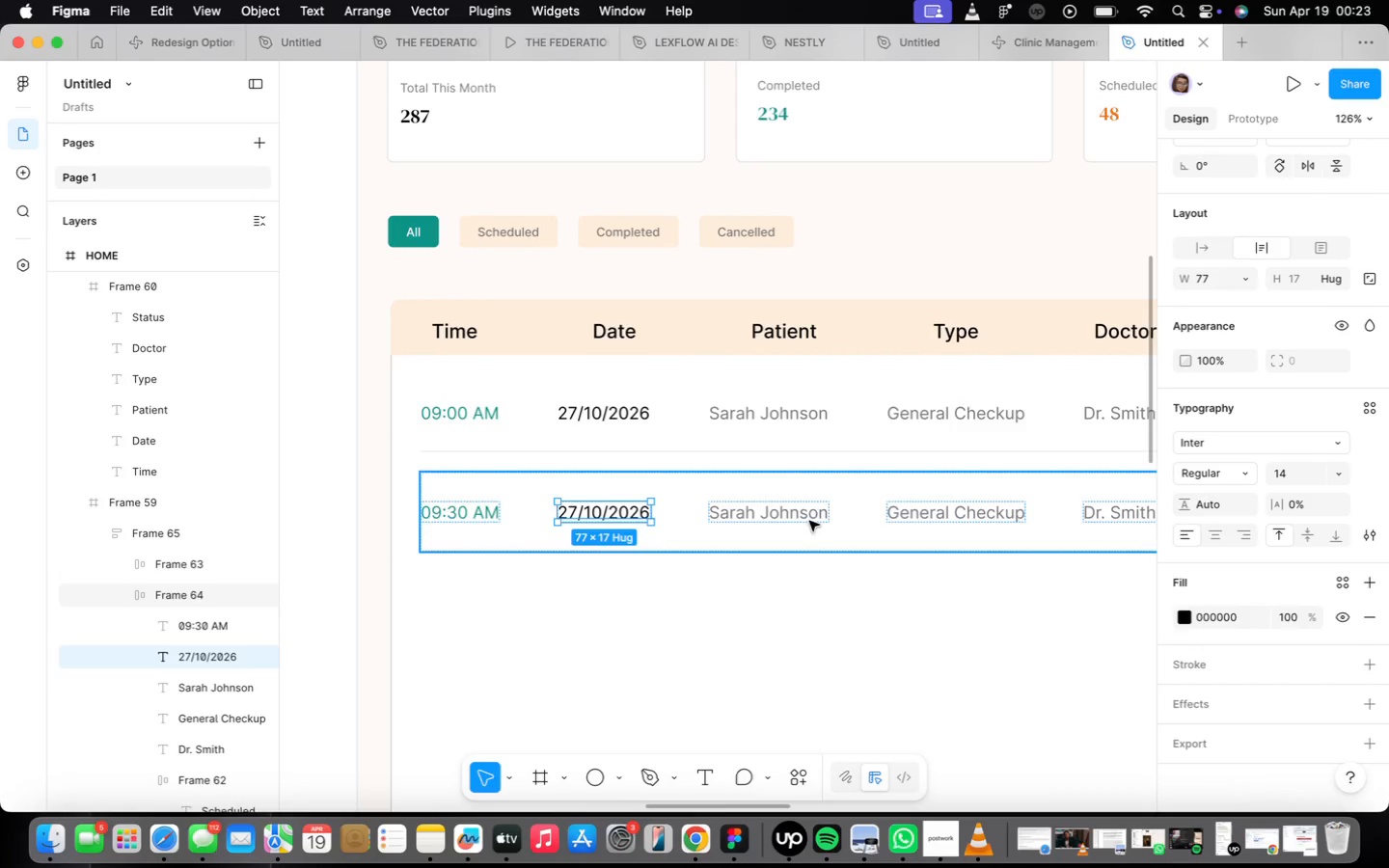 
left_click([799, 516])
 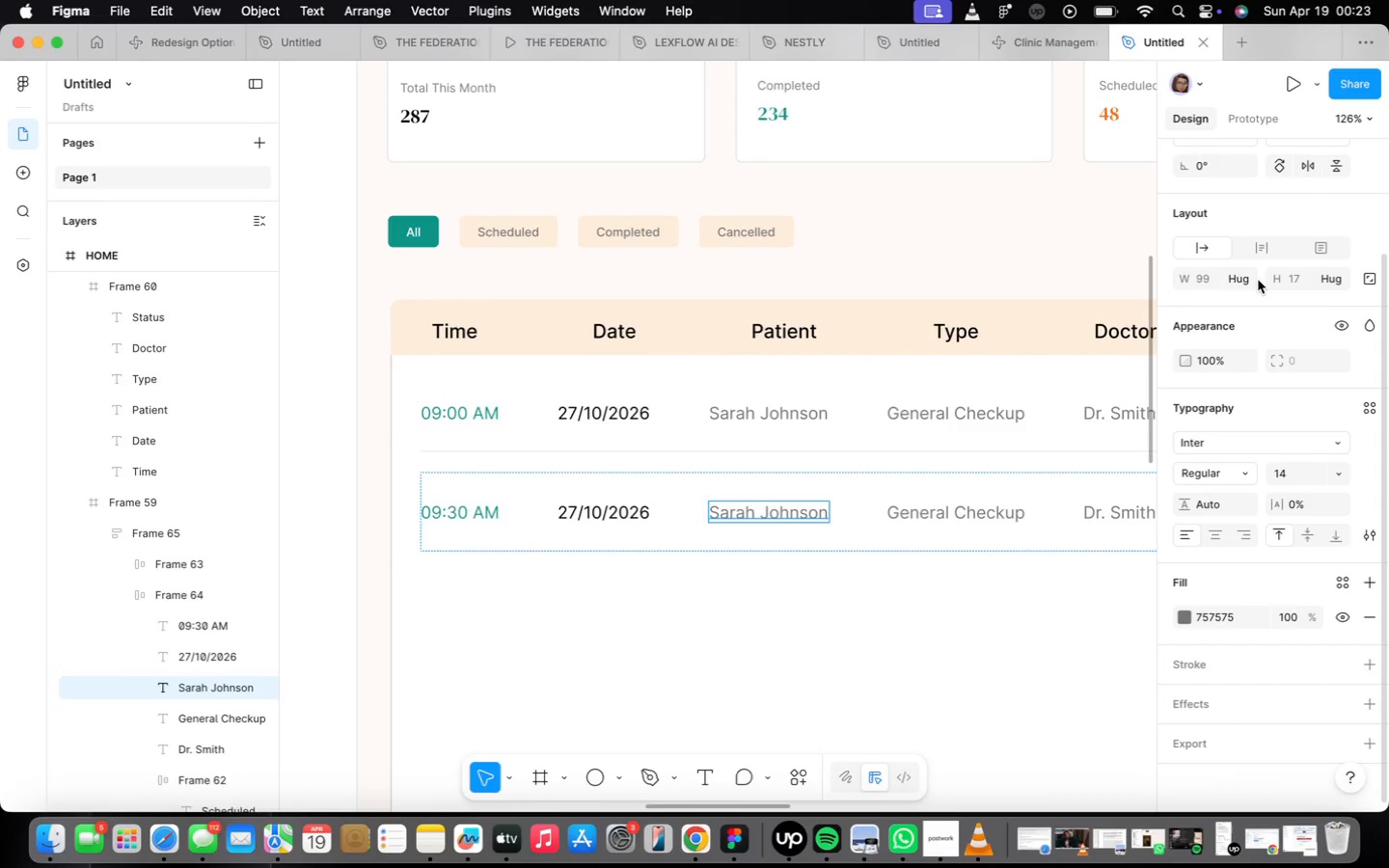 
left_click([1252, 279])
 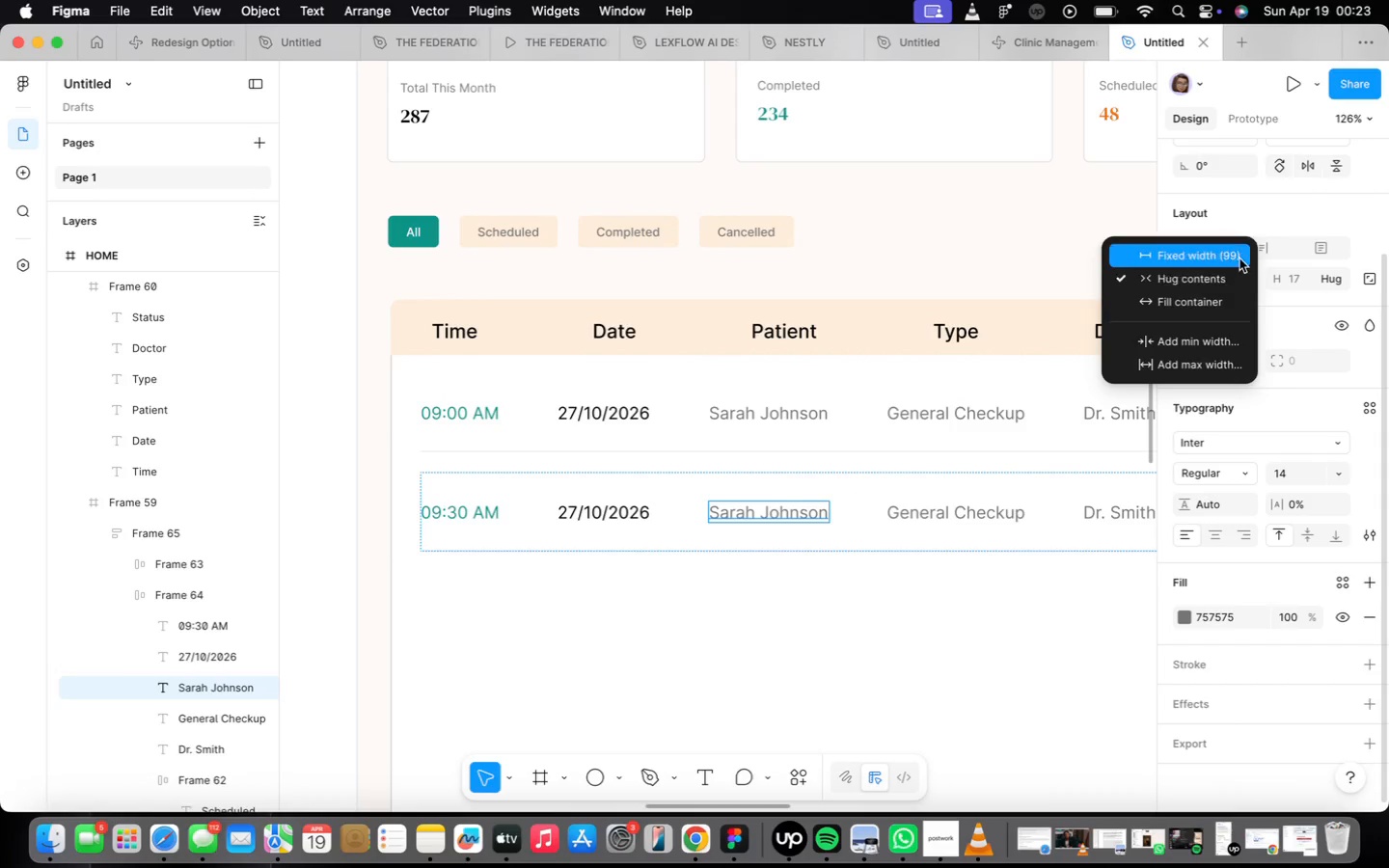 
left_click([1239, 258])
 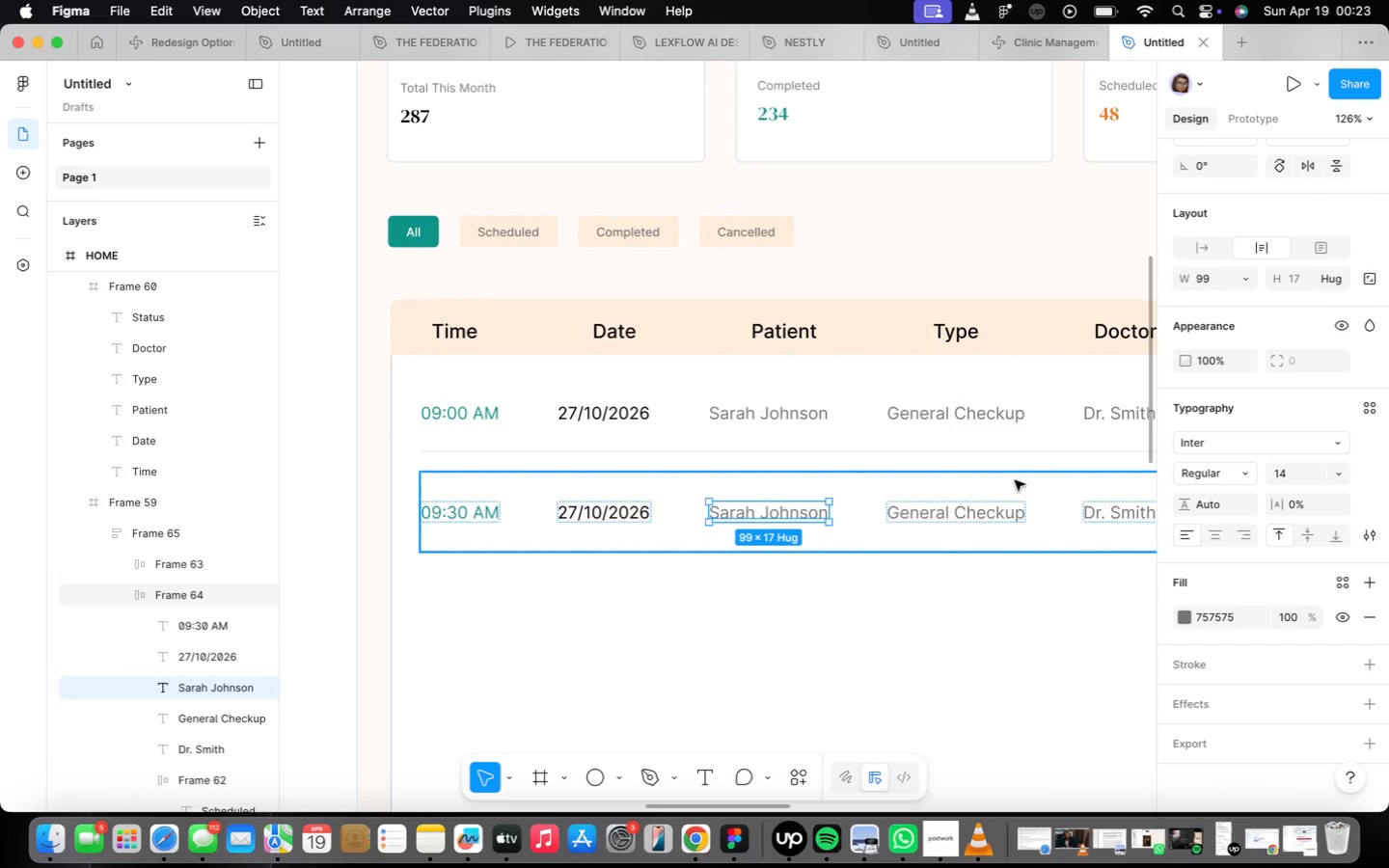 
left_click([1026, 519])
 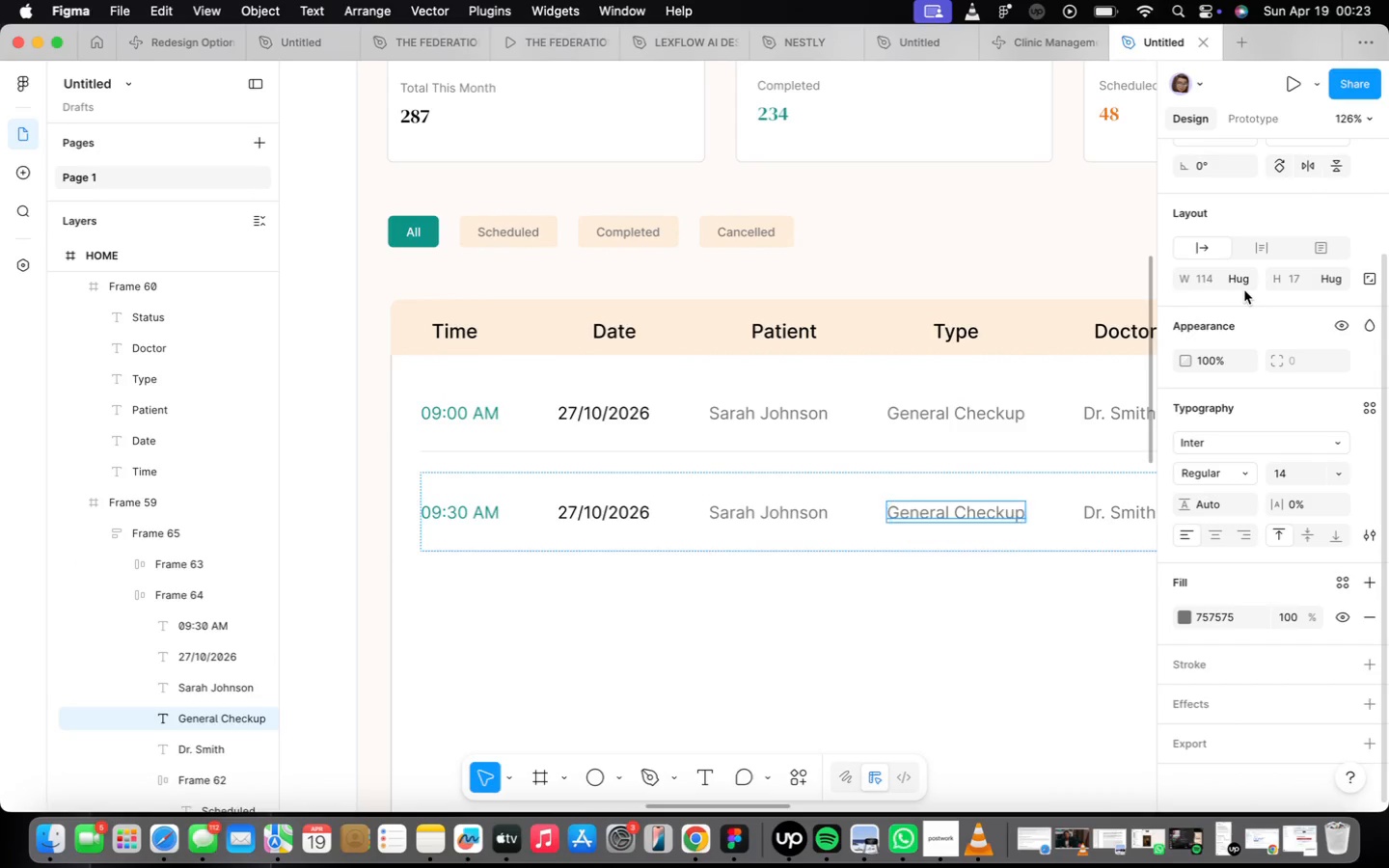 
left_click([1236, 277])
 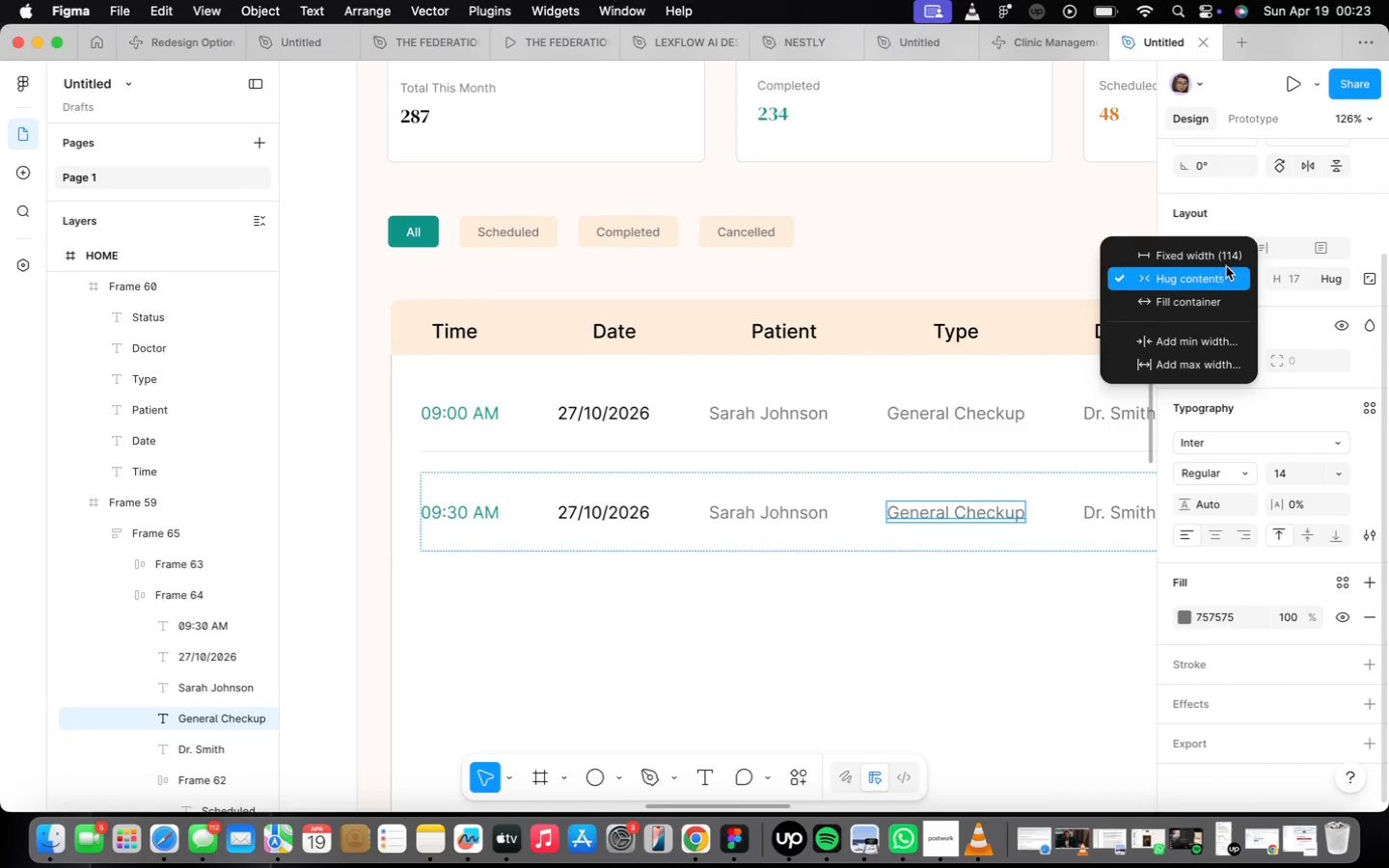 
left_click([1223, 259])
 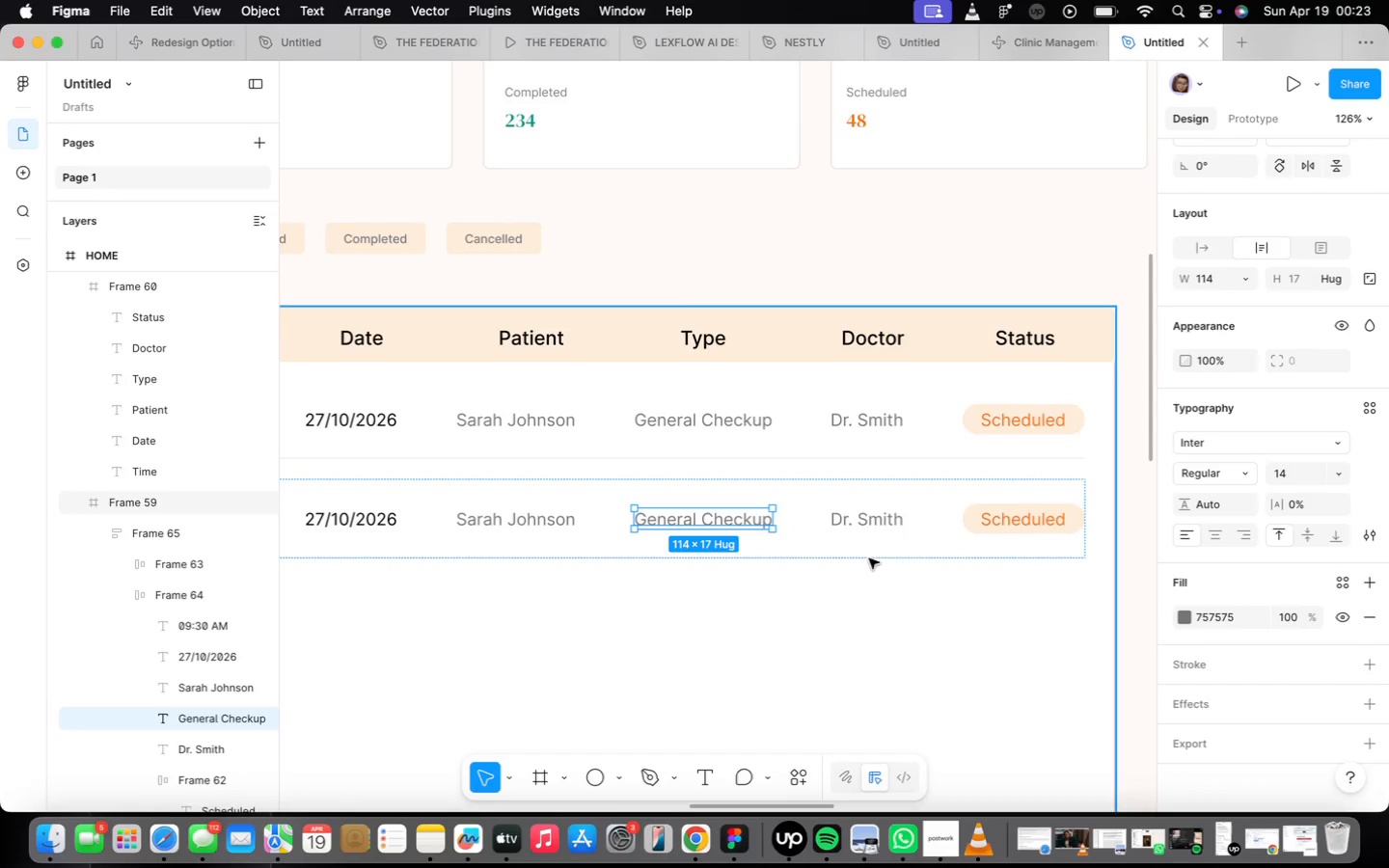 
left_click([842, 519])
 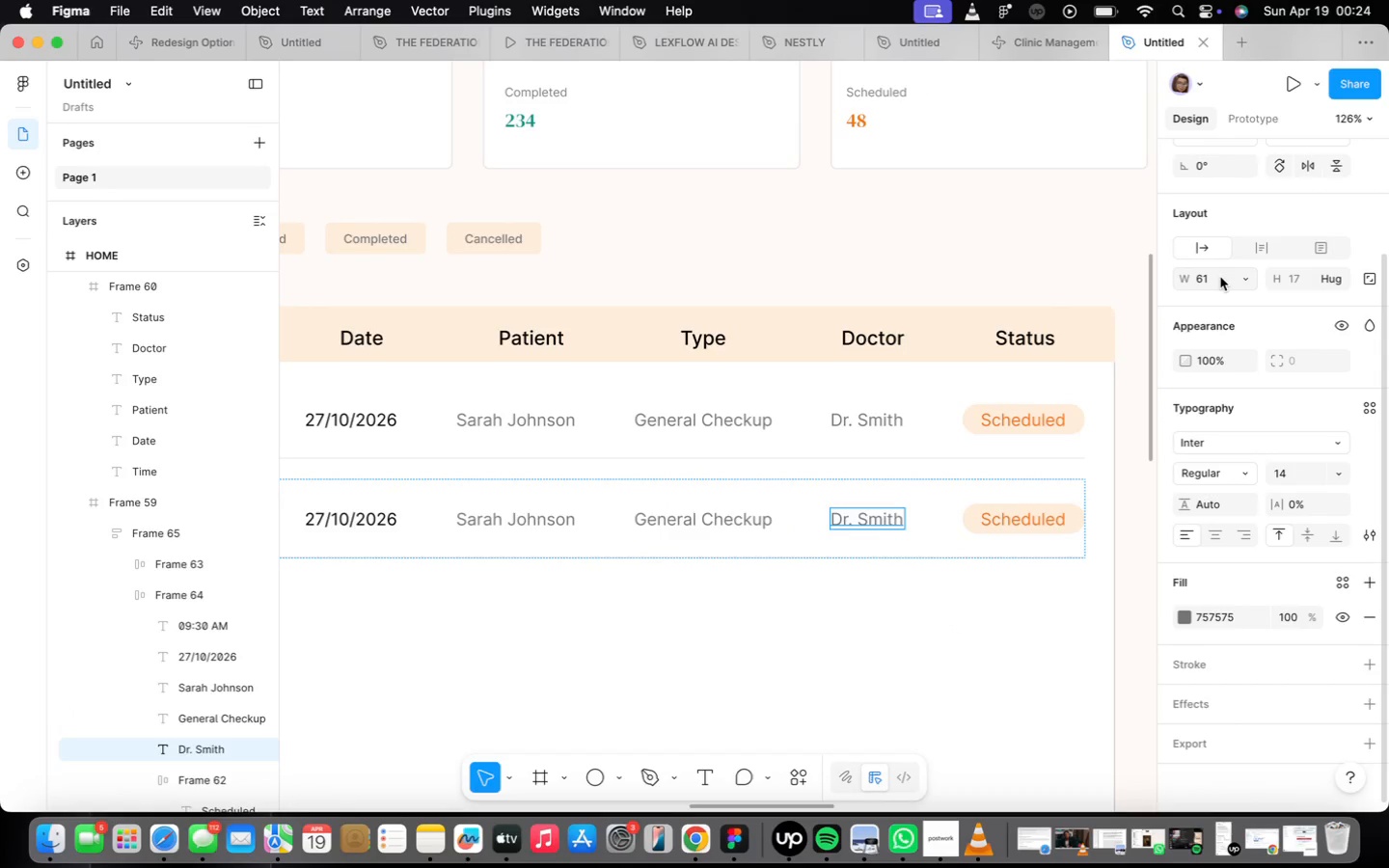 
left_click([1246, 275])
 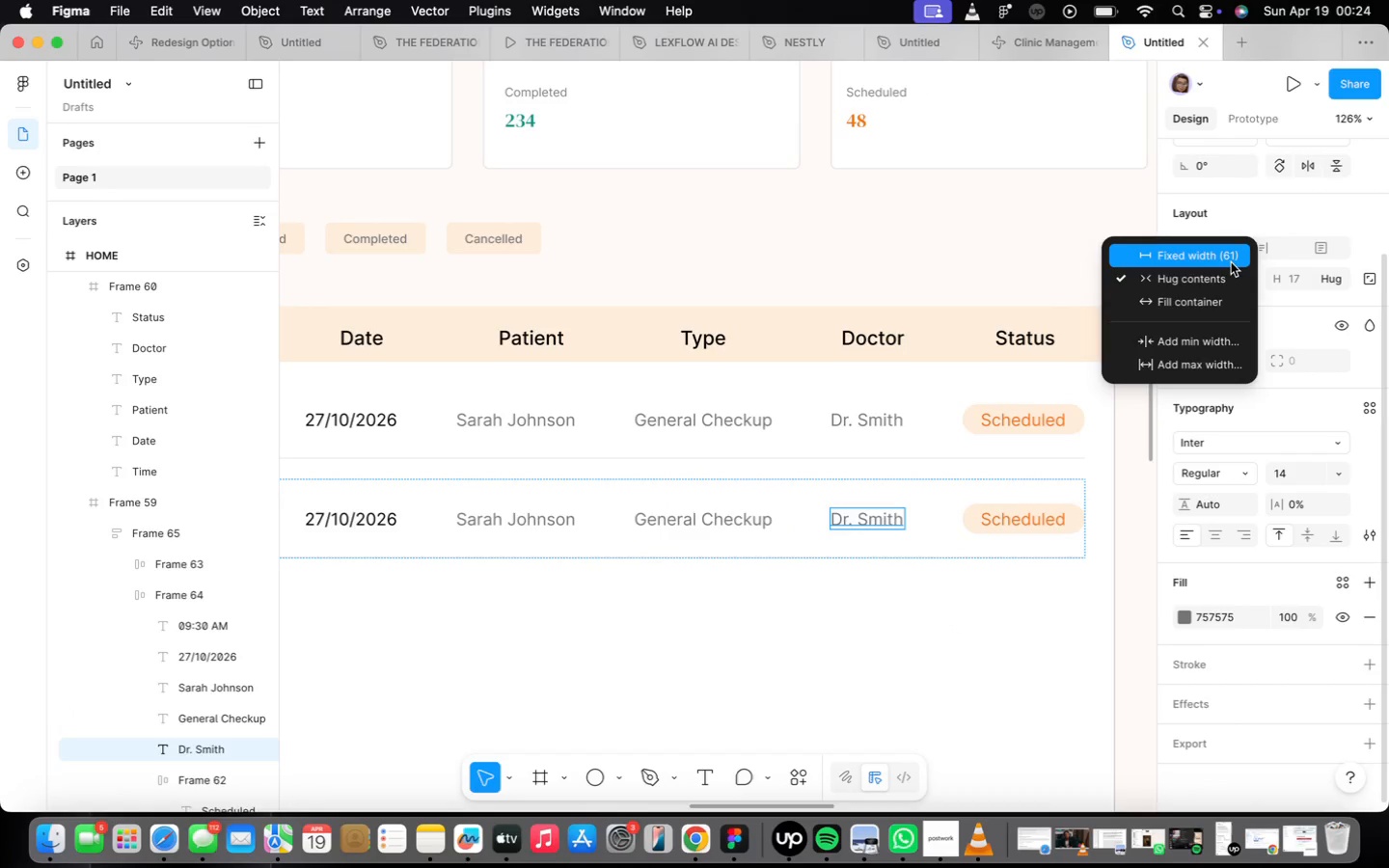 
left_click([1226, 258])
 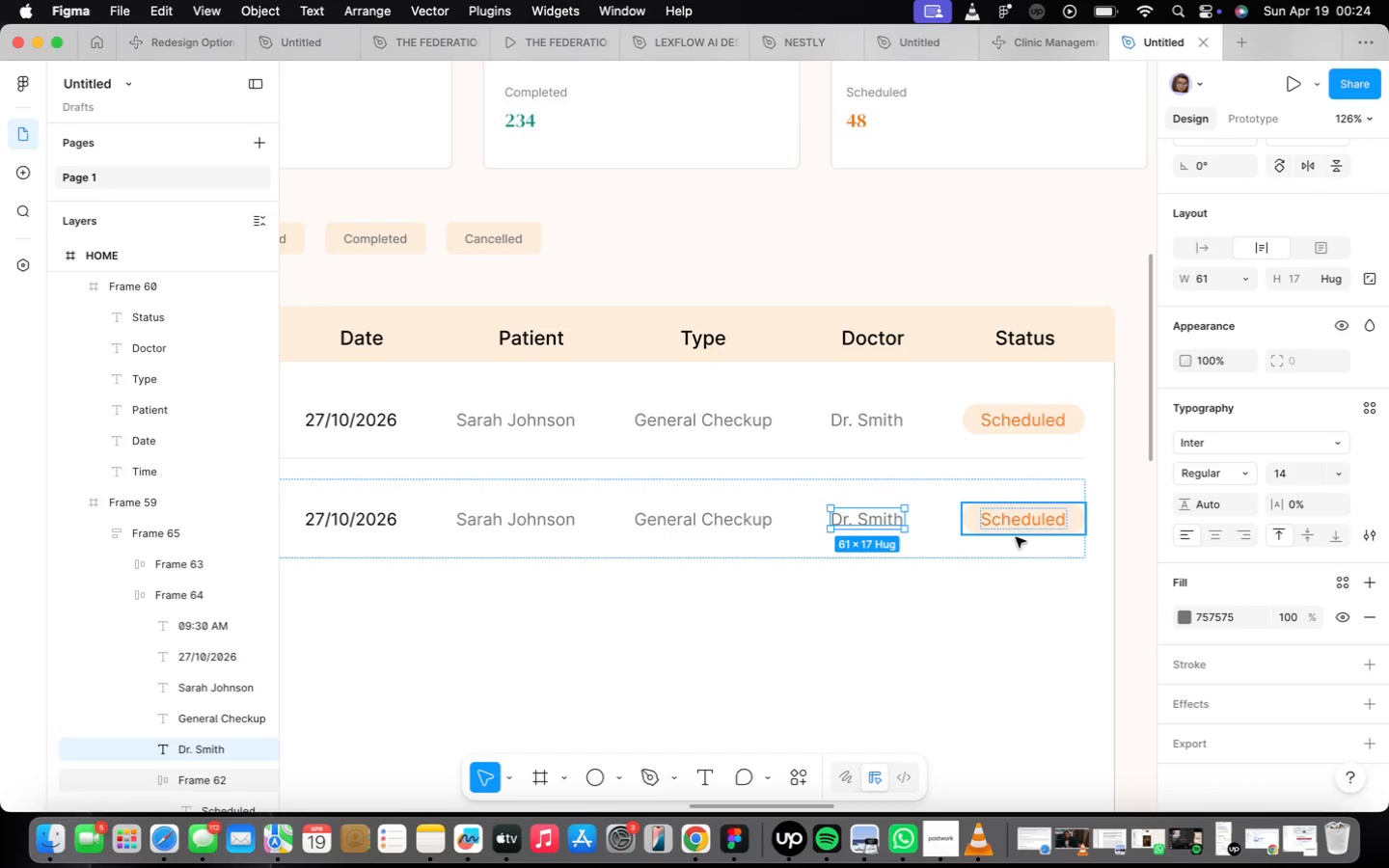 
left_click([1016, 535])
 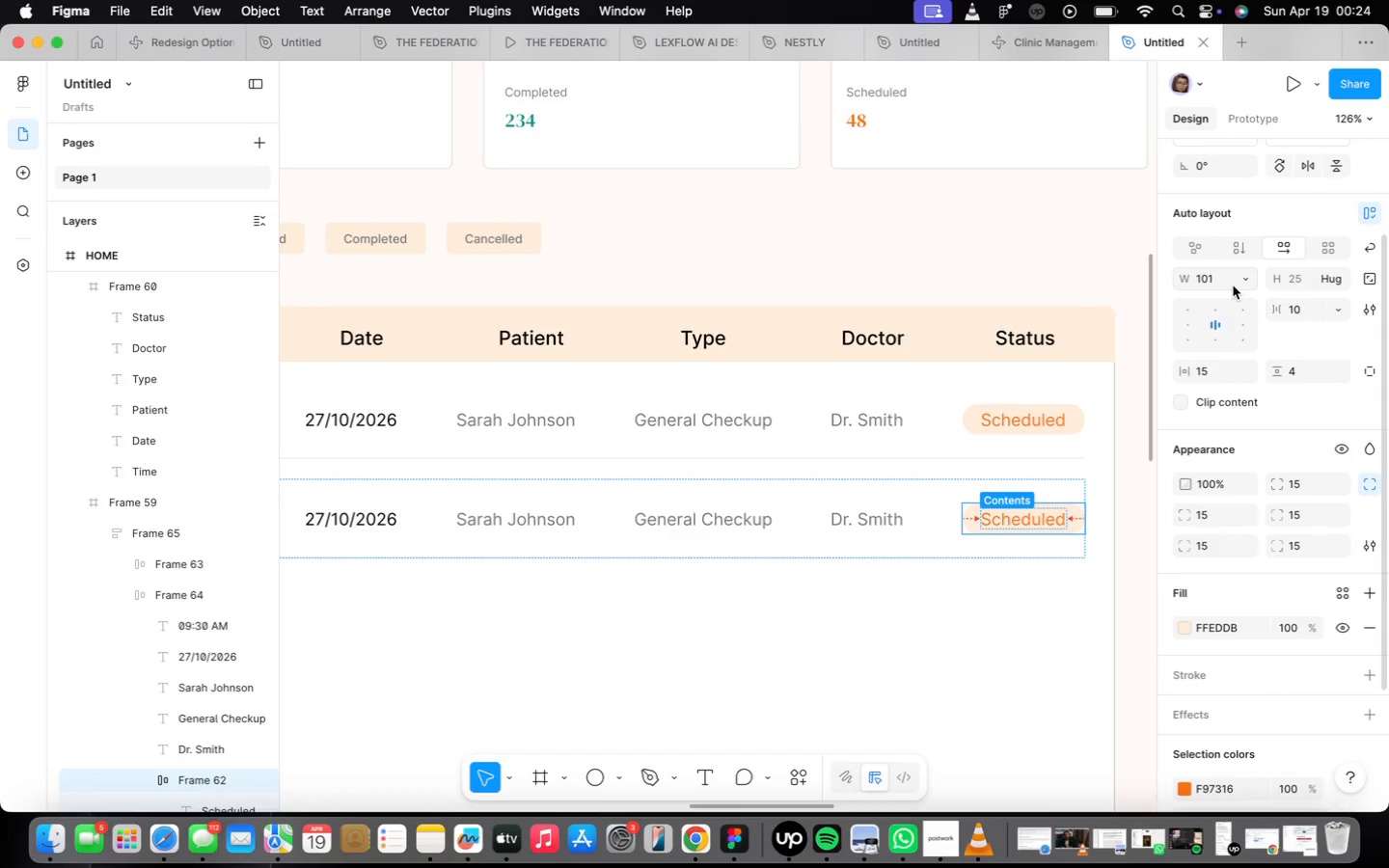 
left_click([1235, 285])
 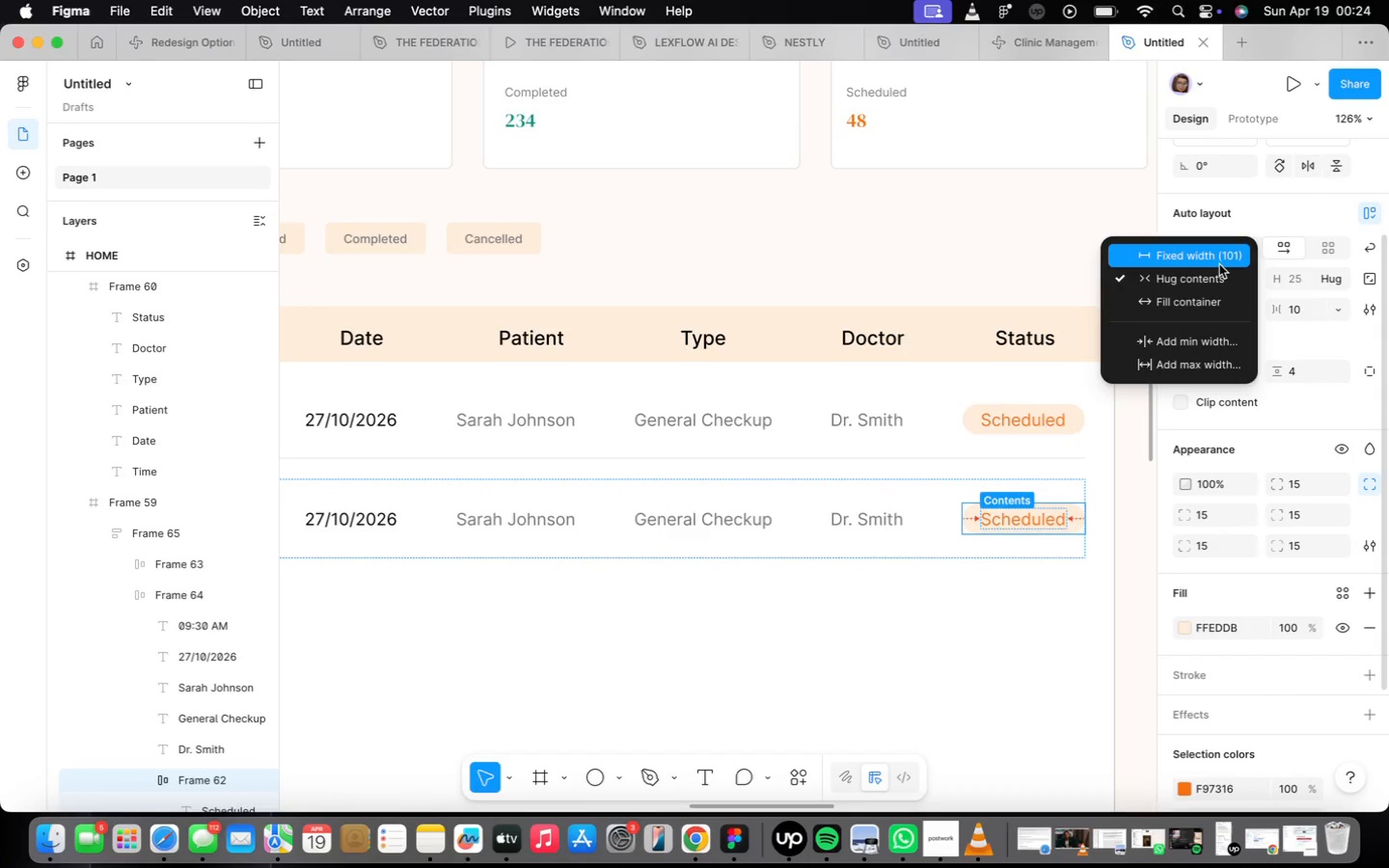 
left_click([1218, 263])
 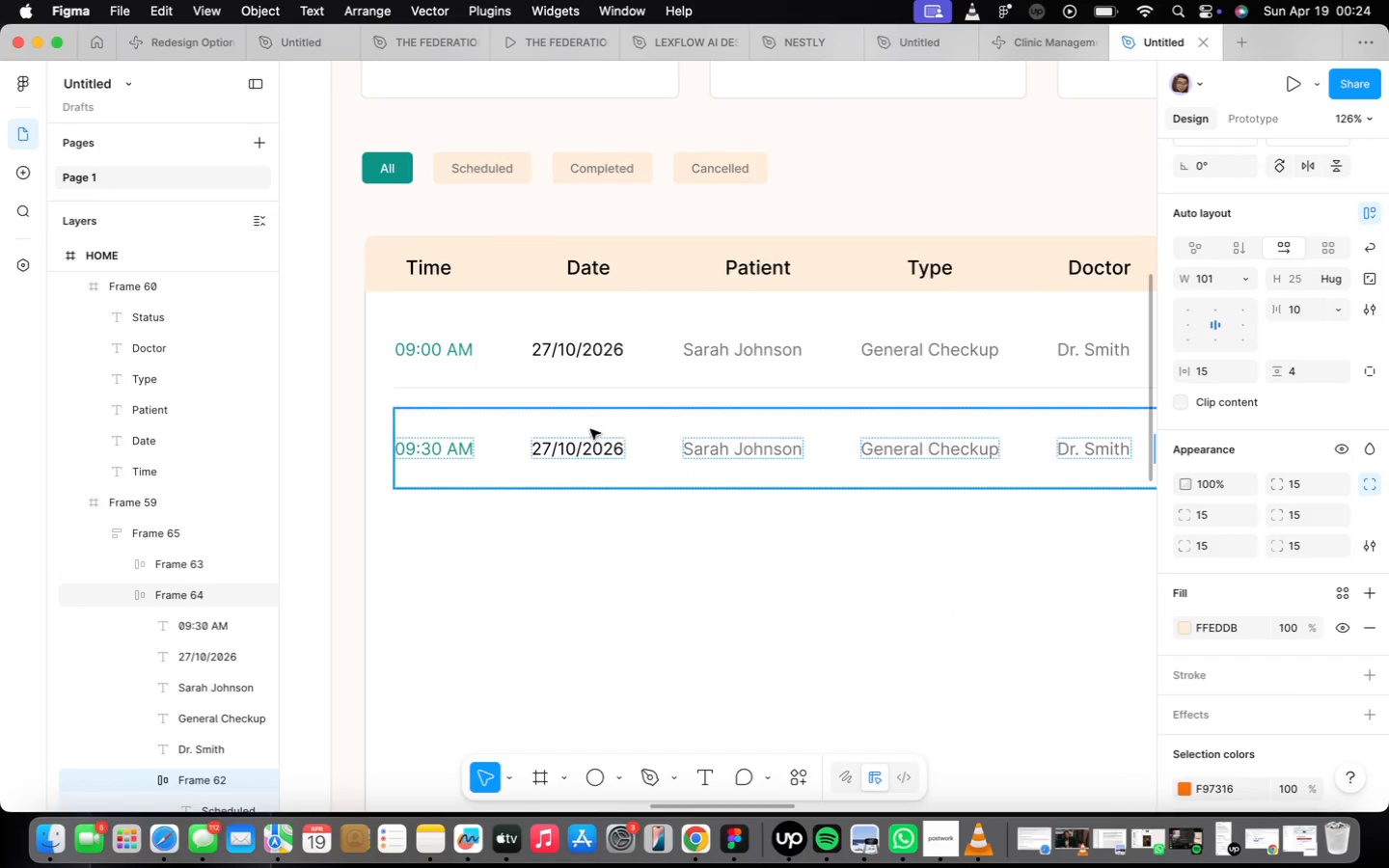 
double_click([591, 452])
 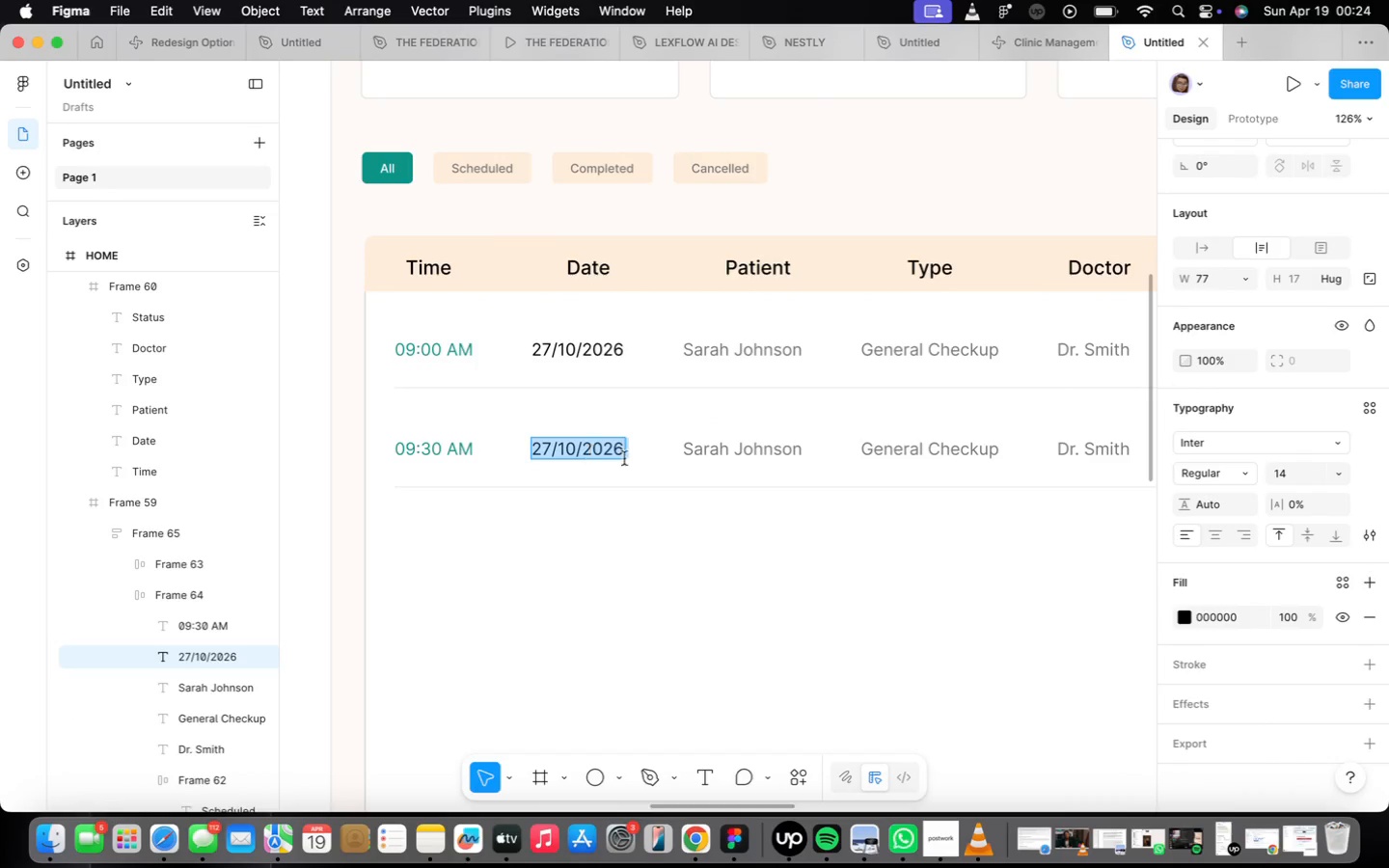 
double_click([717, 455])
 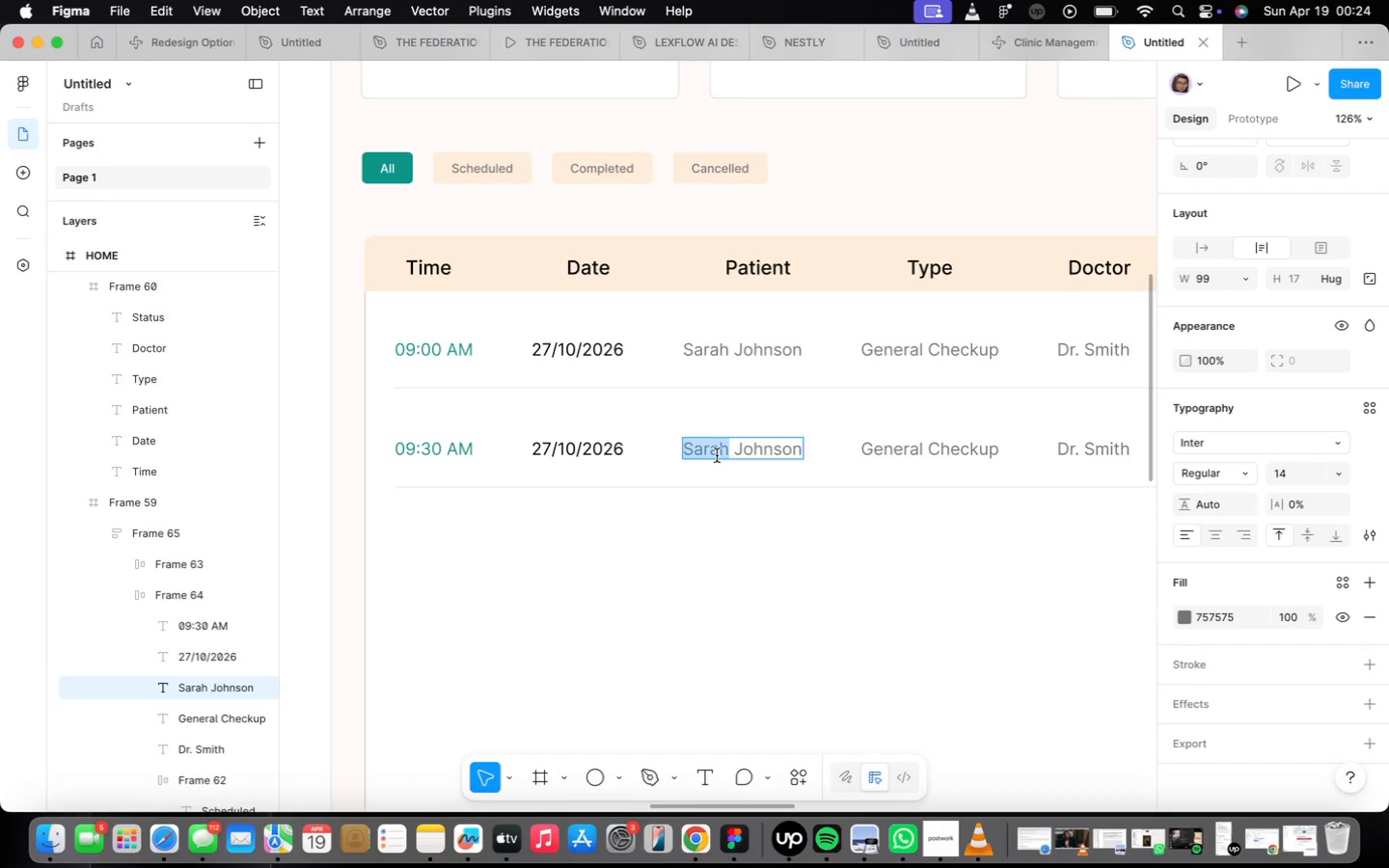 
triple_click([717, 455])
 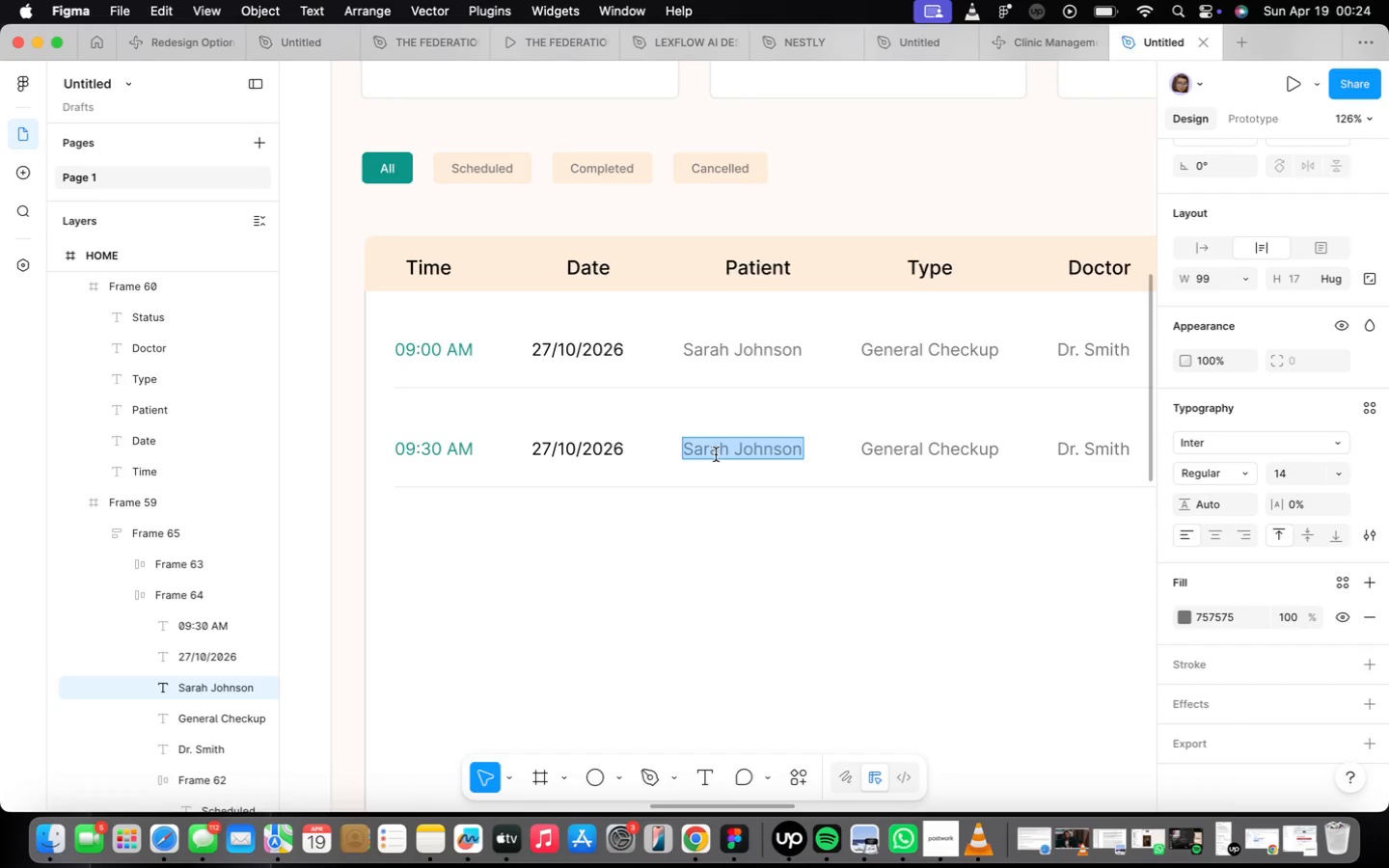 
type(Micheal Chen)
 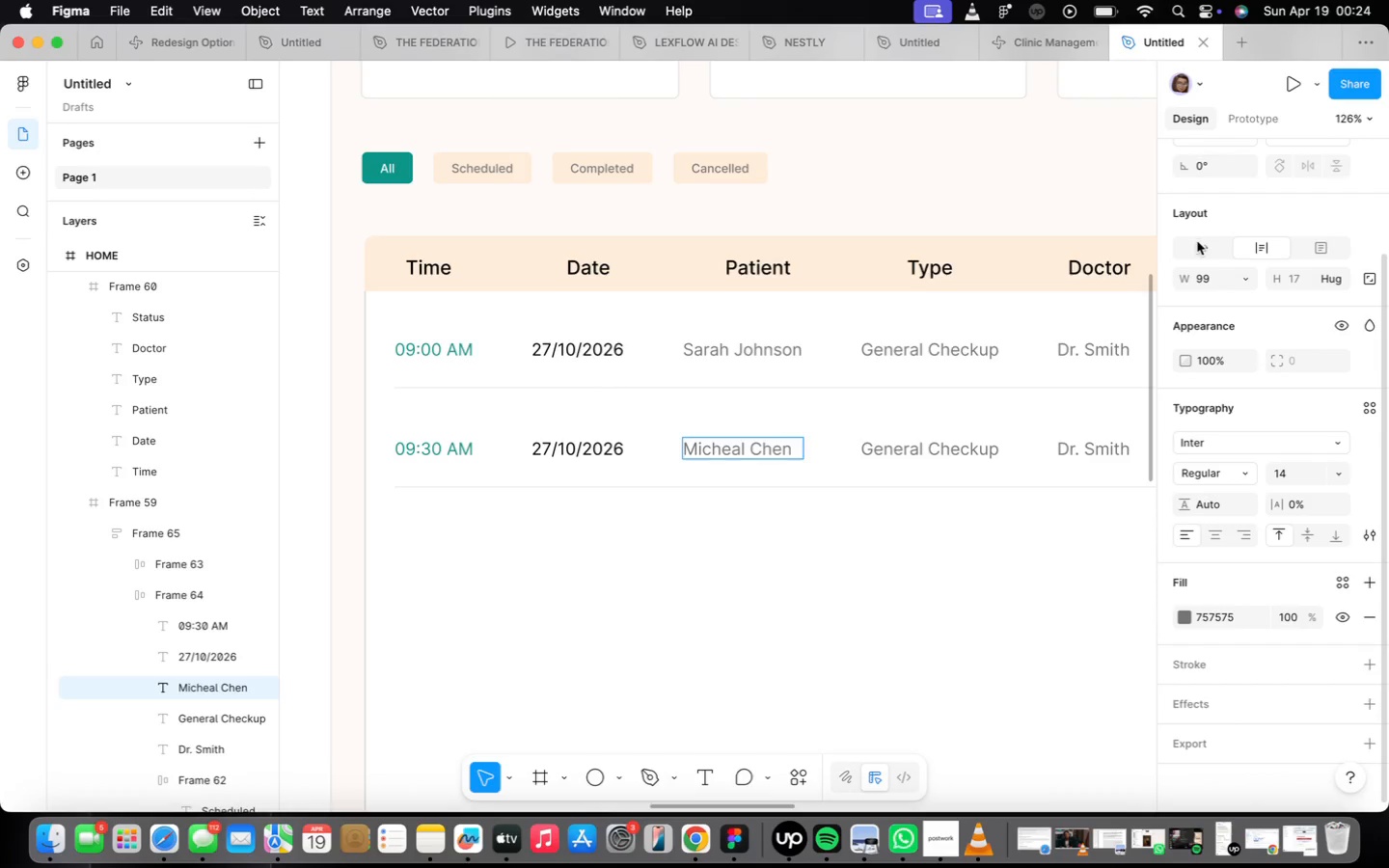 
left_click([1195, 246])
 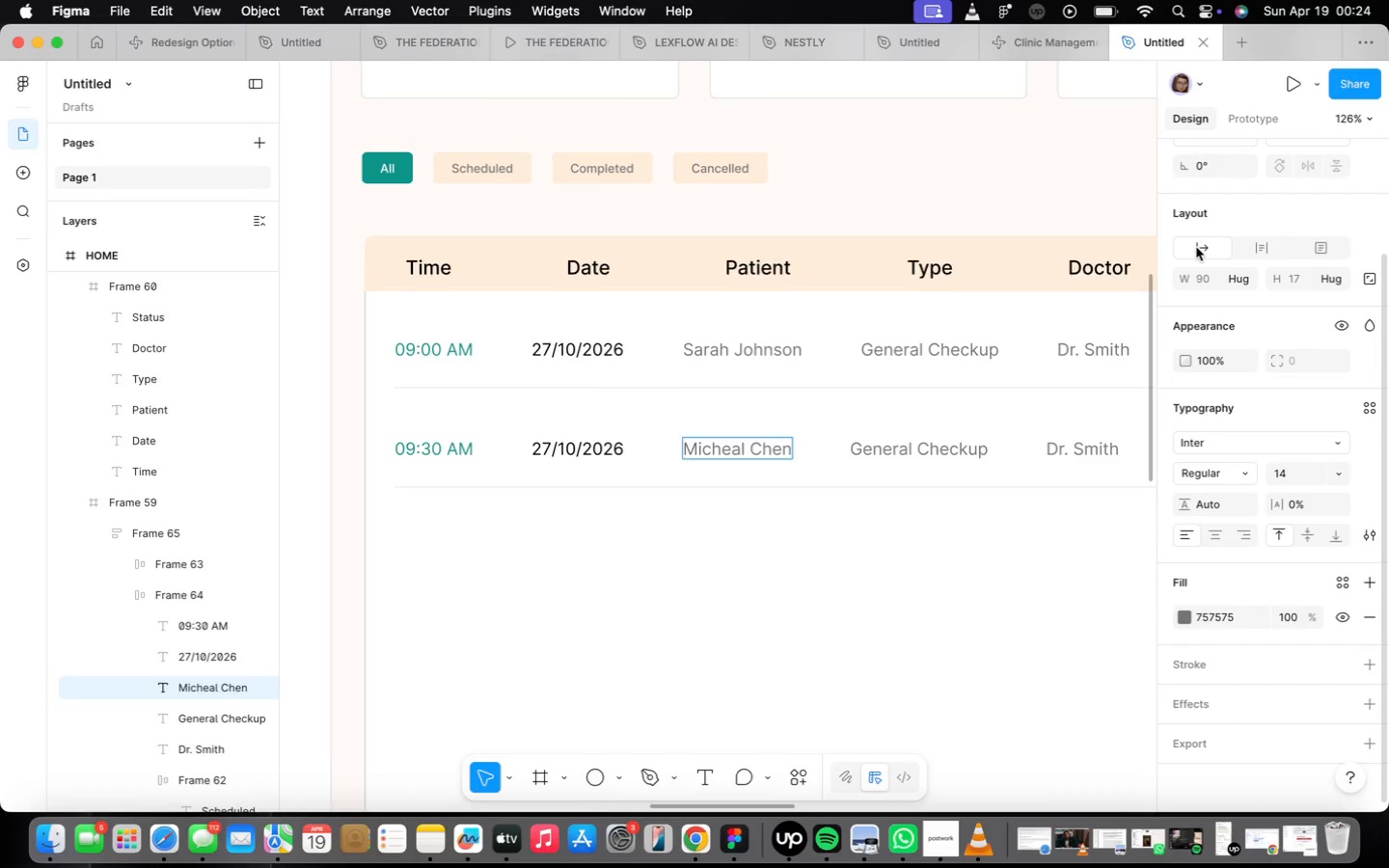 
key(Meta+CommandLeft)
 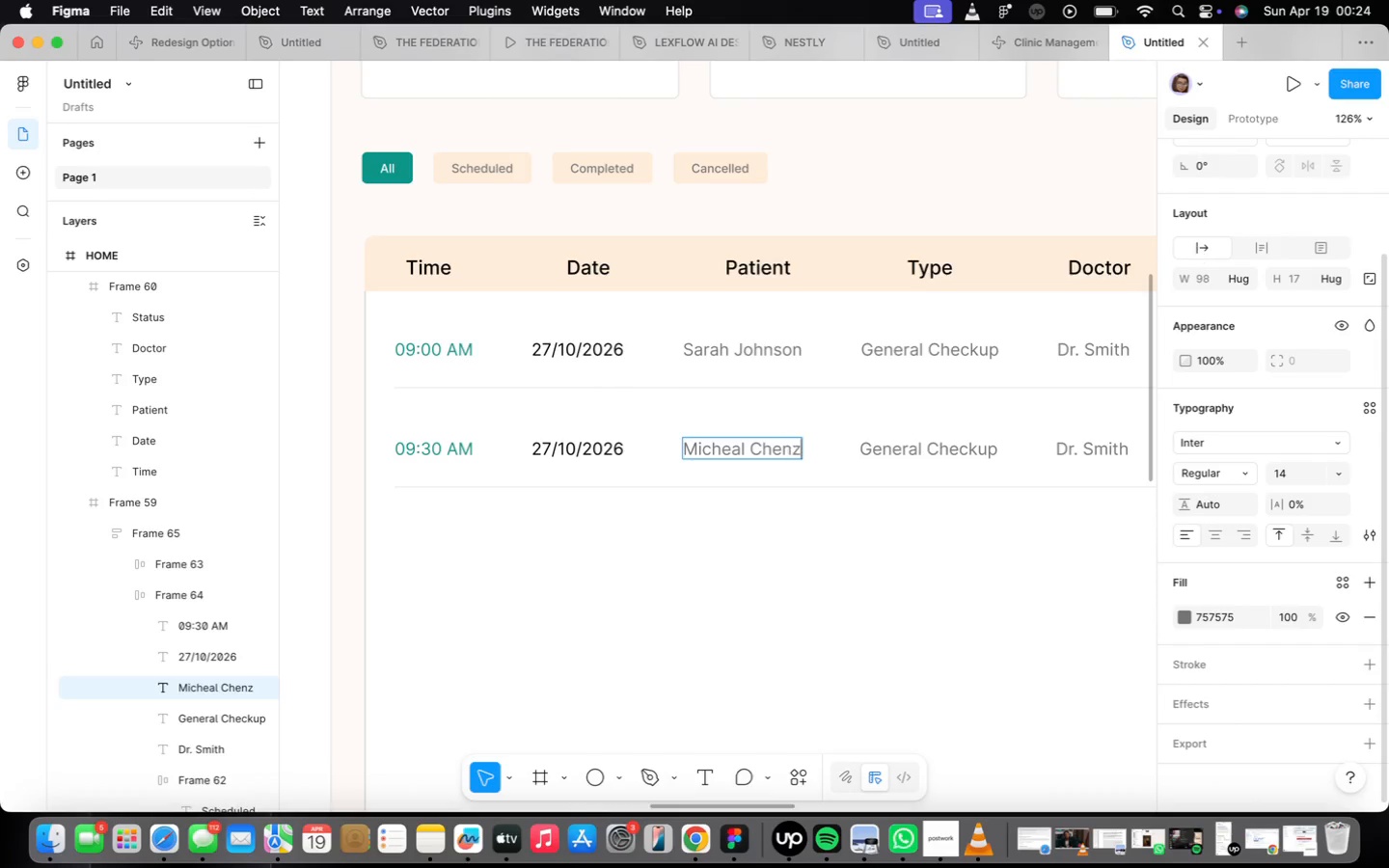 
key(Z)
 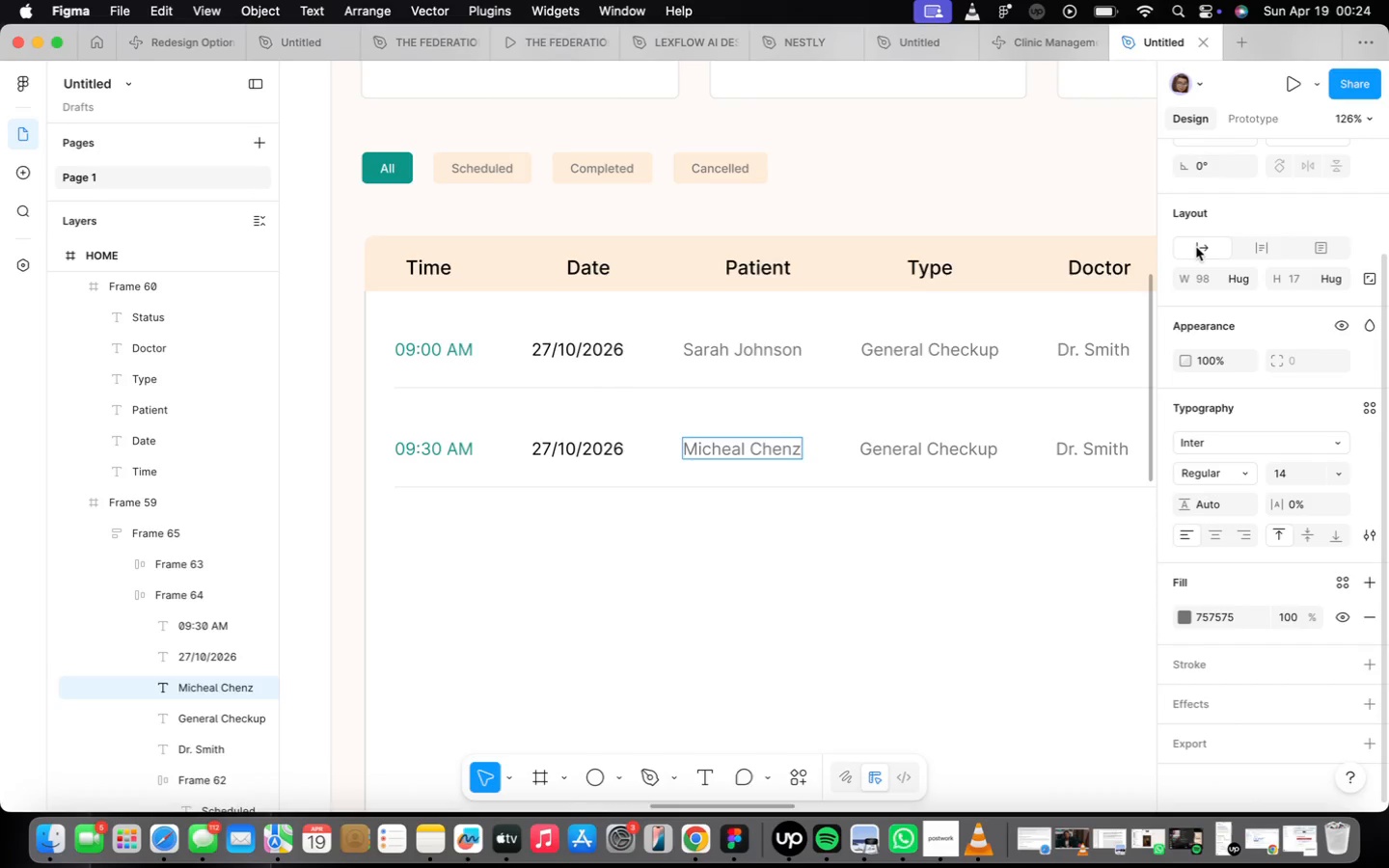 
key(Meta+CommandLeft)
 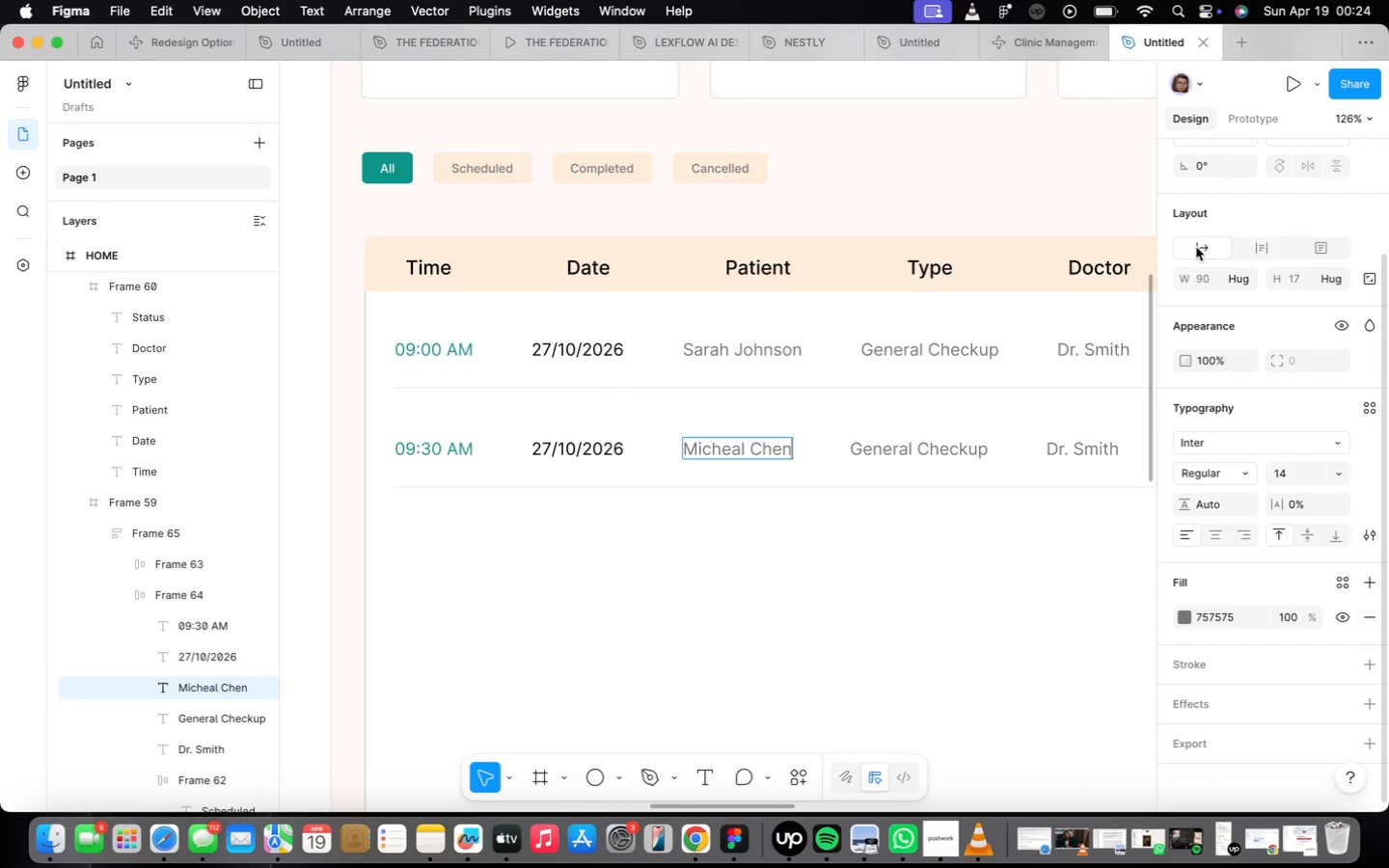 
key(Meta+Z)
 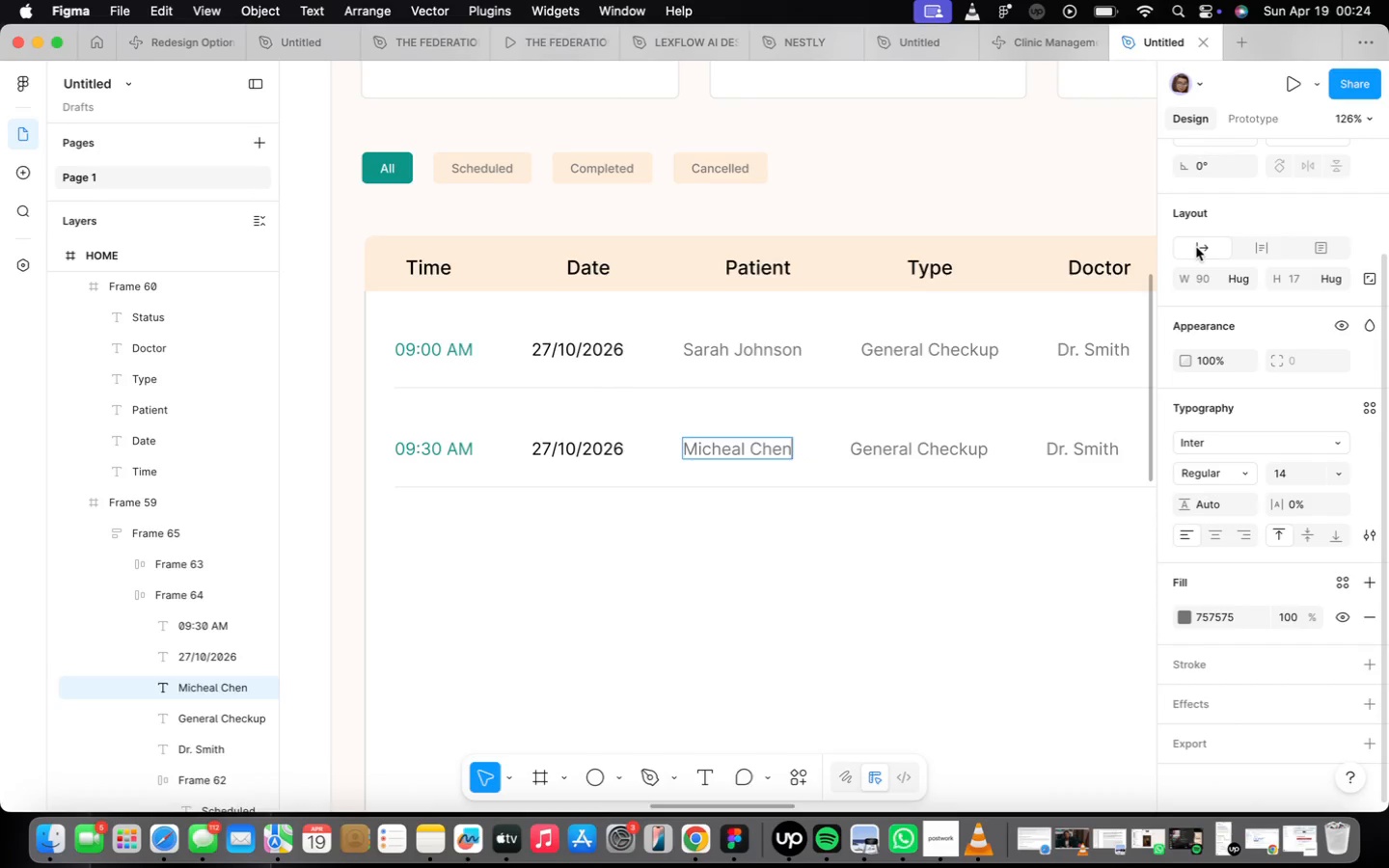 
key(Meta+CommandLeft)
 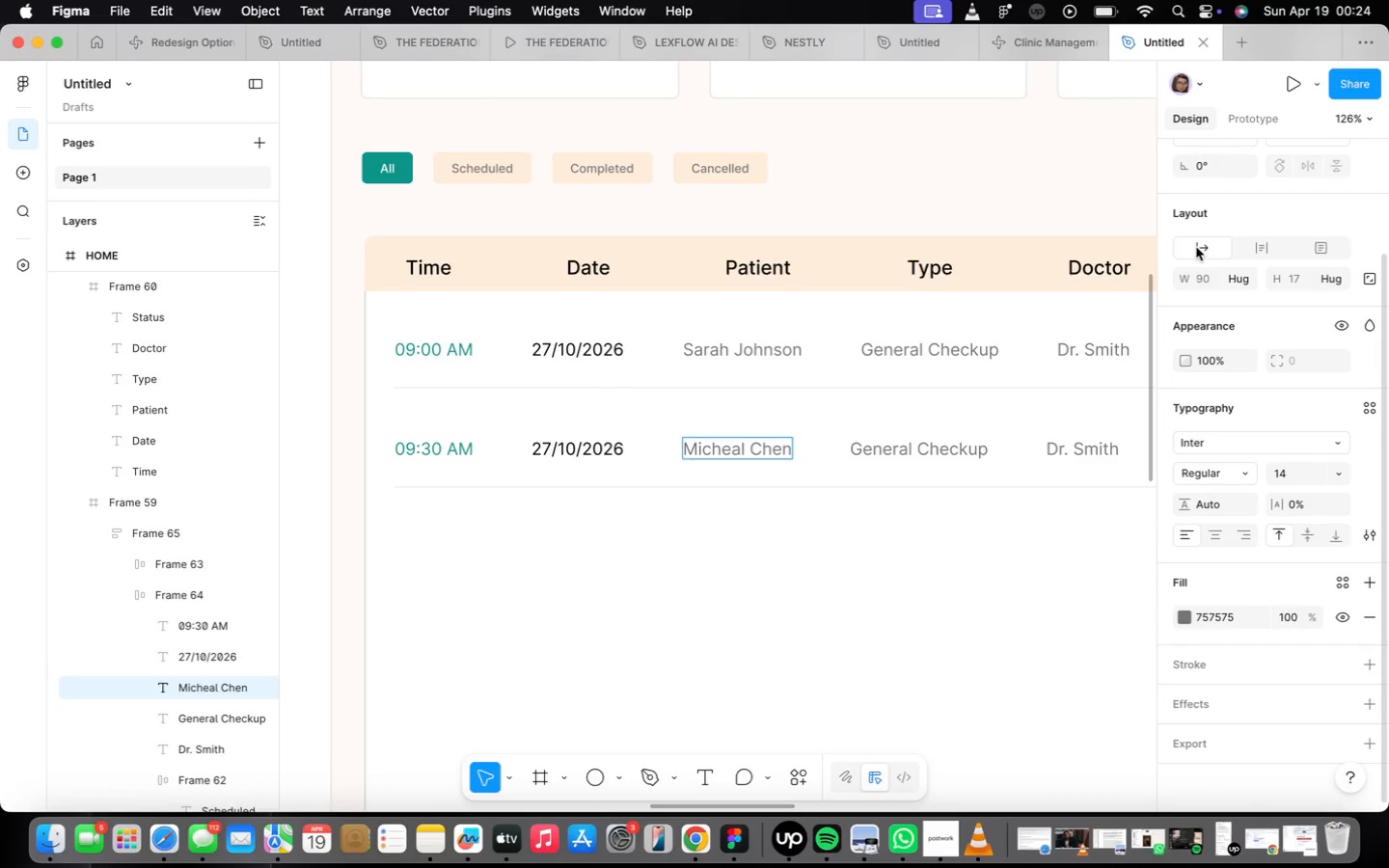 
key(Meta+Z)
 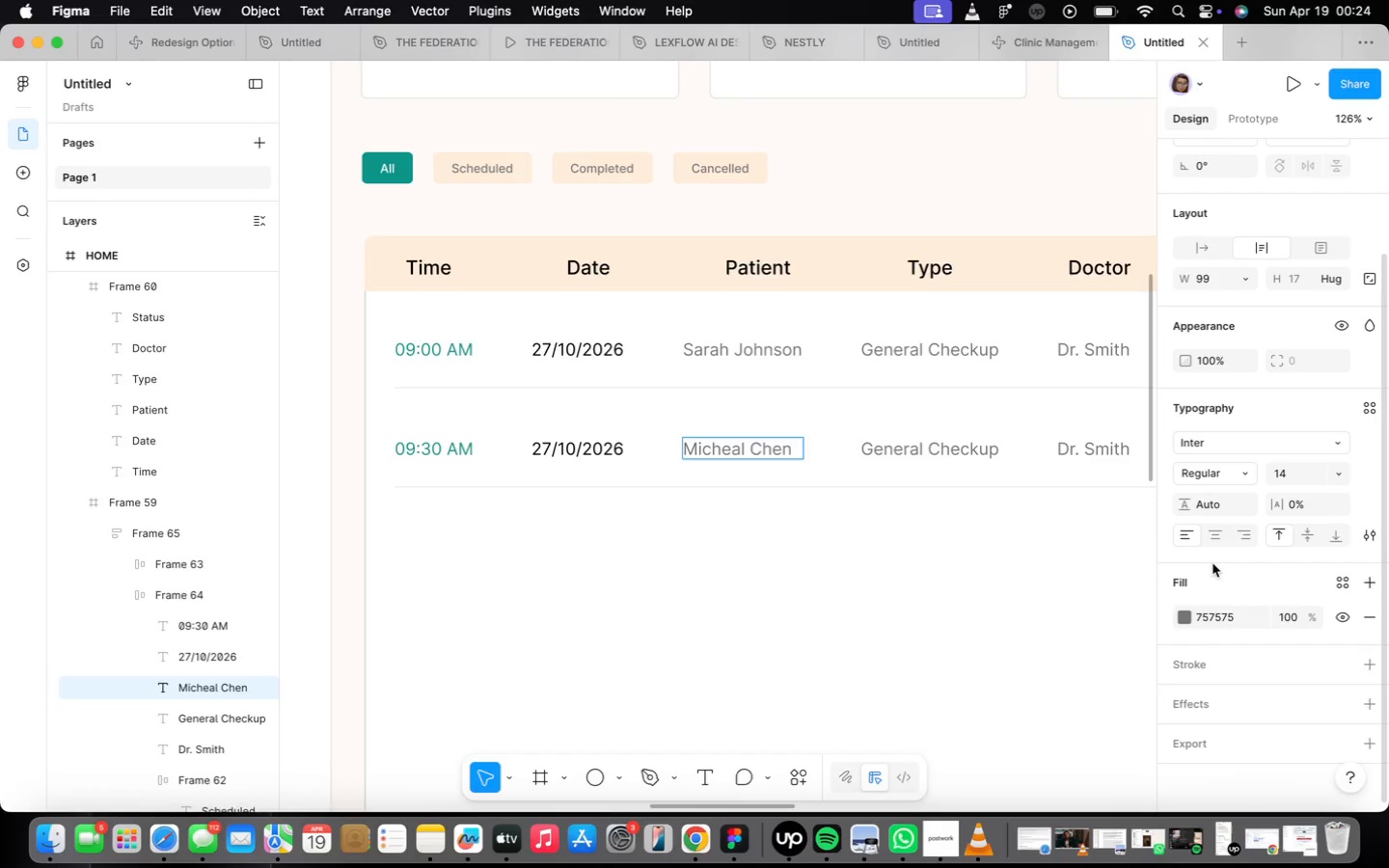 
left_click_drag(start_coordinate=[1217, 533], to_coordinate=[1223, 539])
 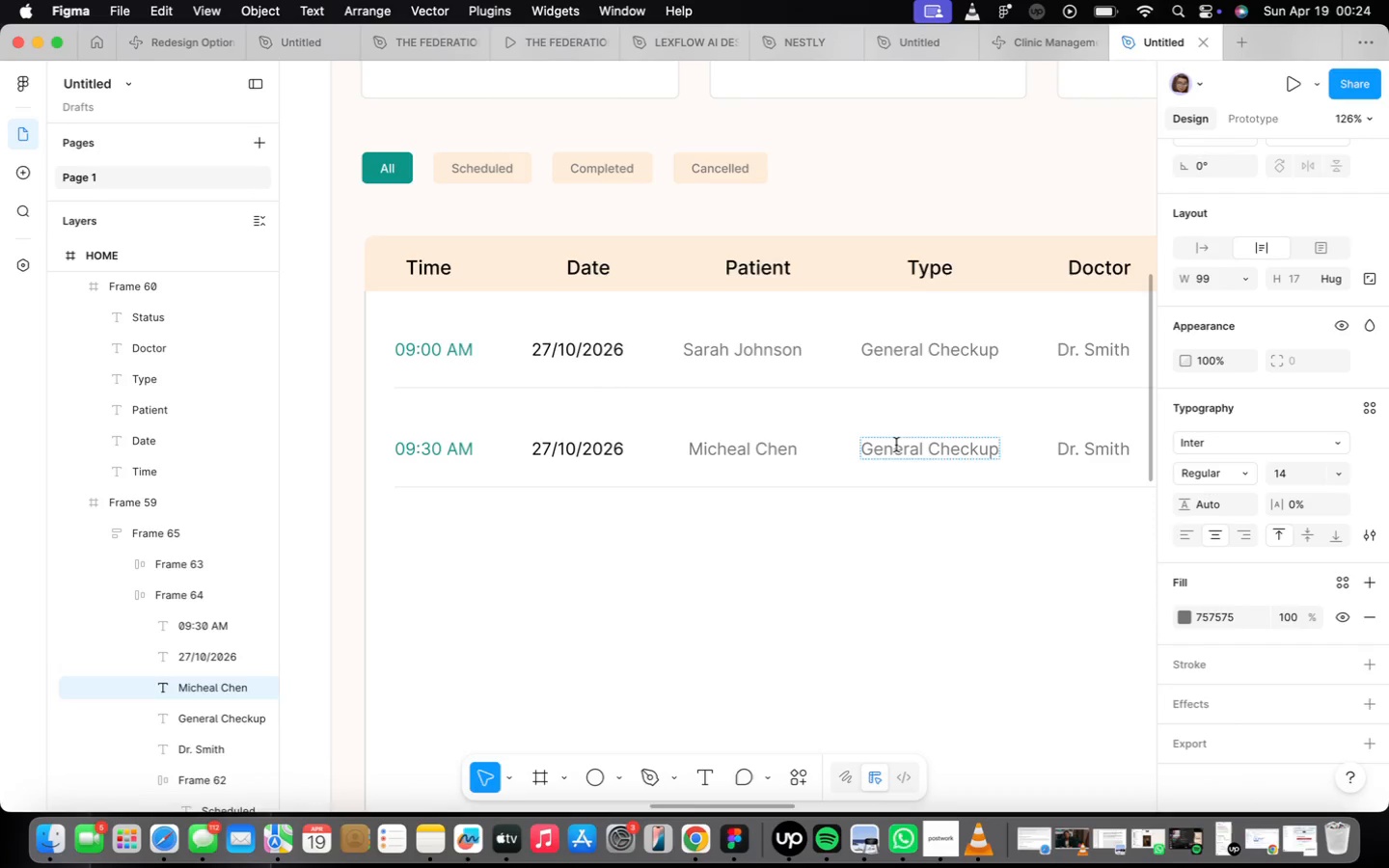 
double_click([896, 445])
 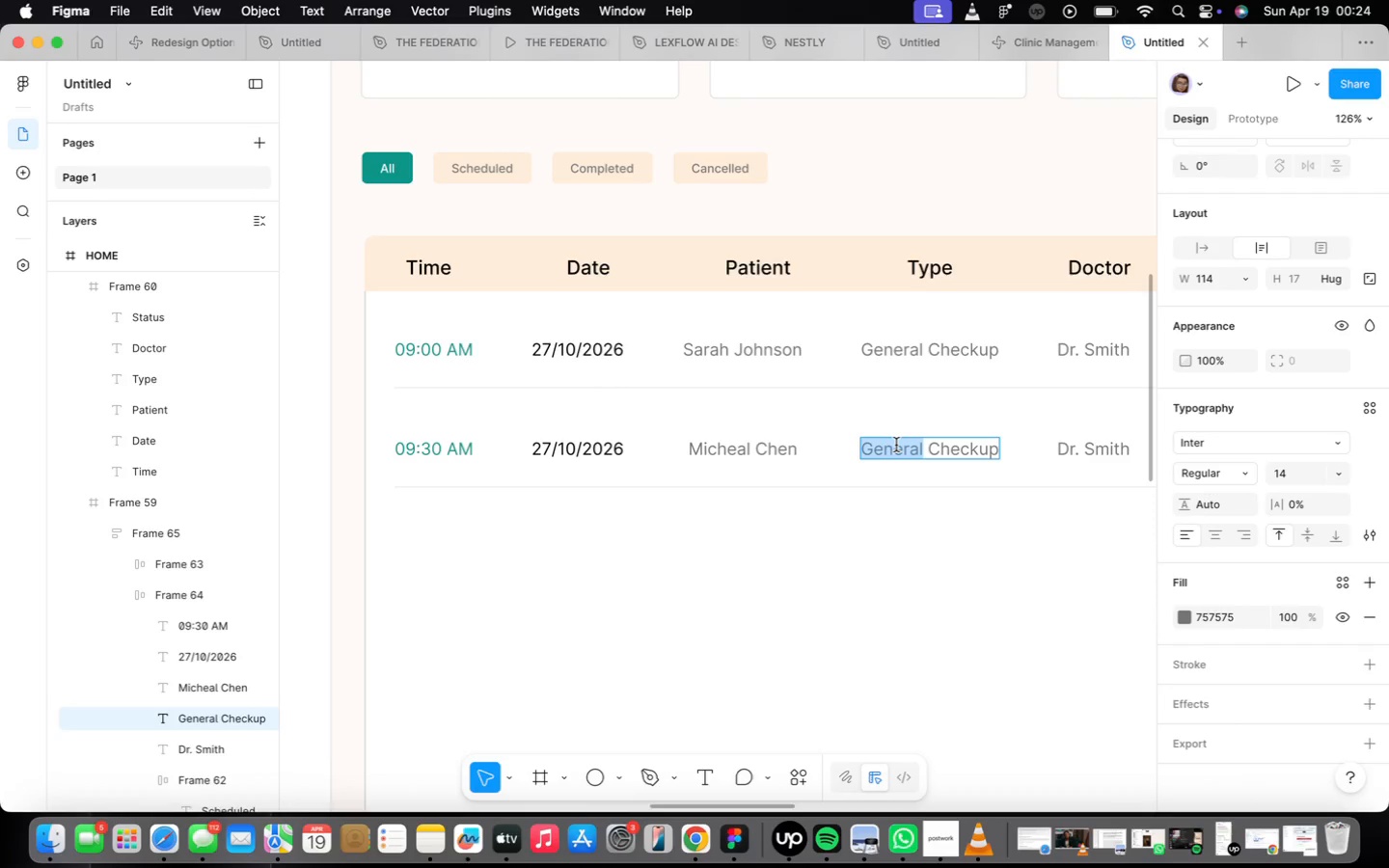 
triple_click([896, 445])
 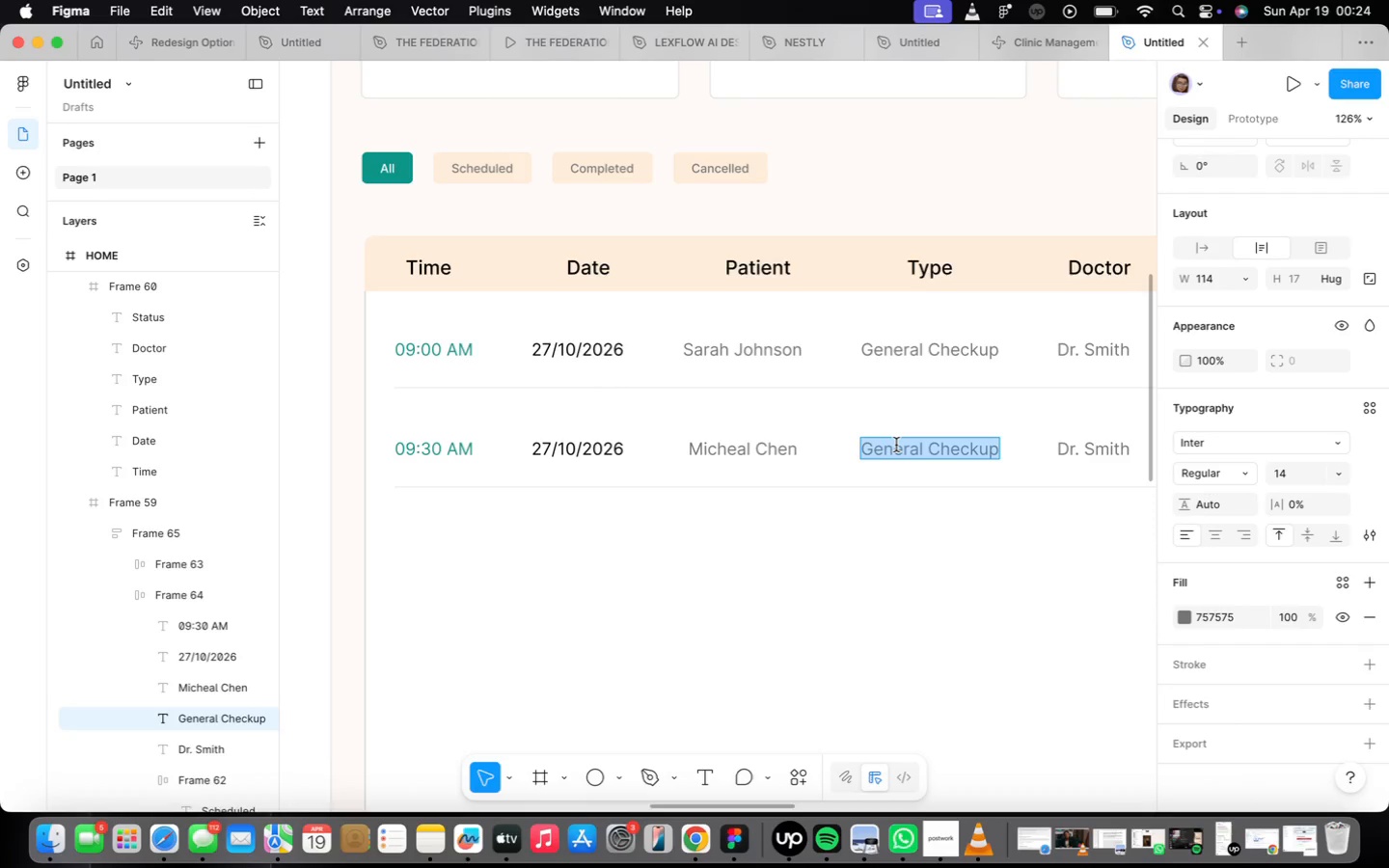 
triple_click([896, 445])
 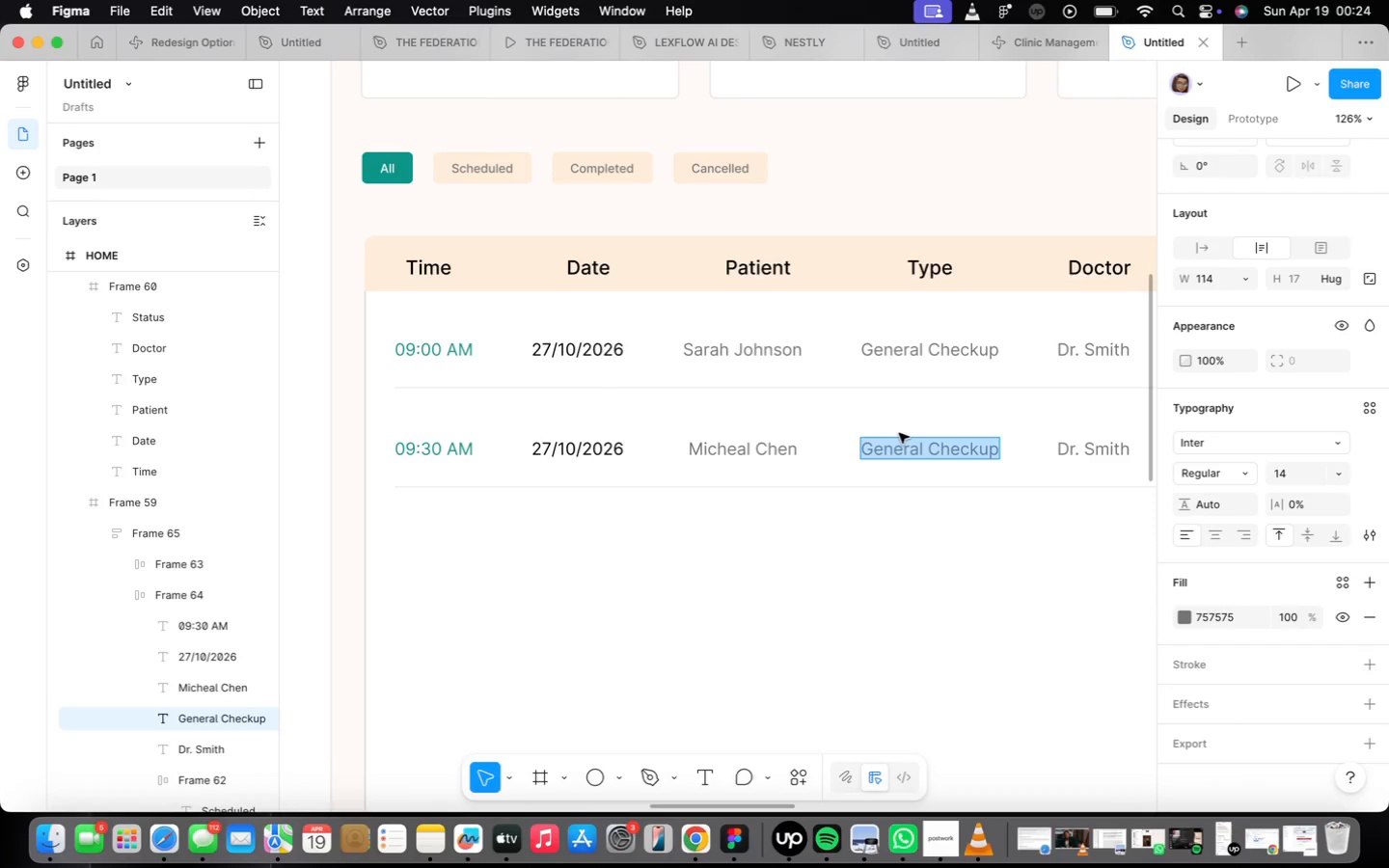 
type(Cardiology Follow-uo)
key(Backspace)
type(p)
 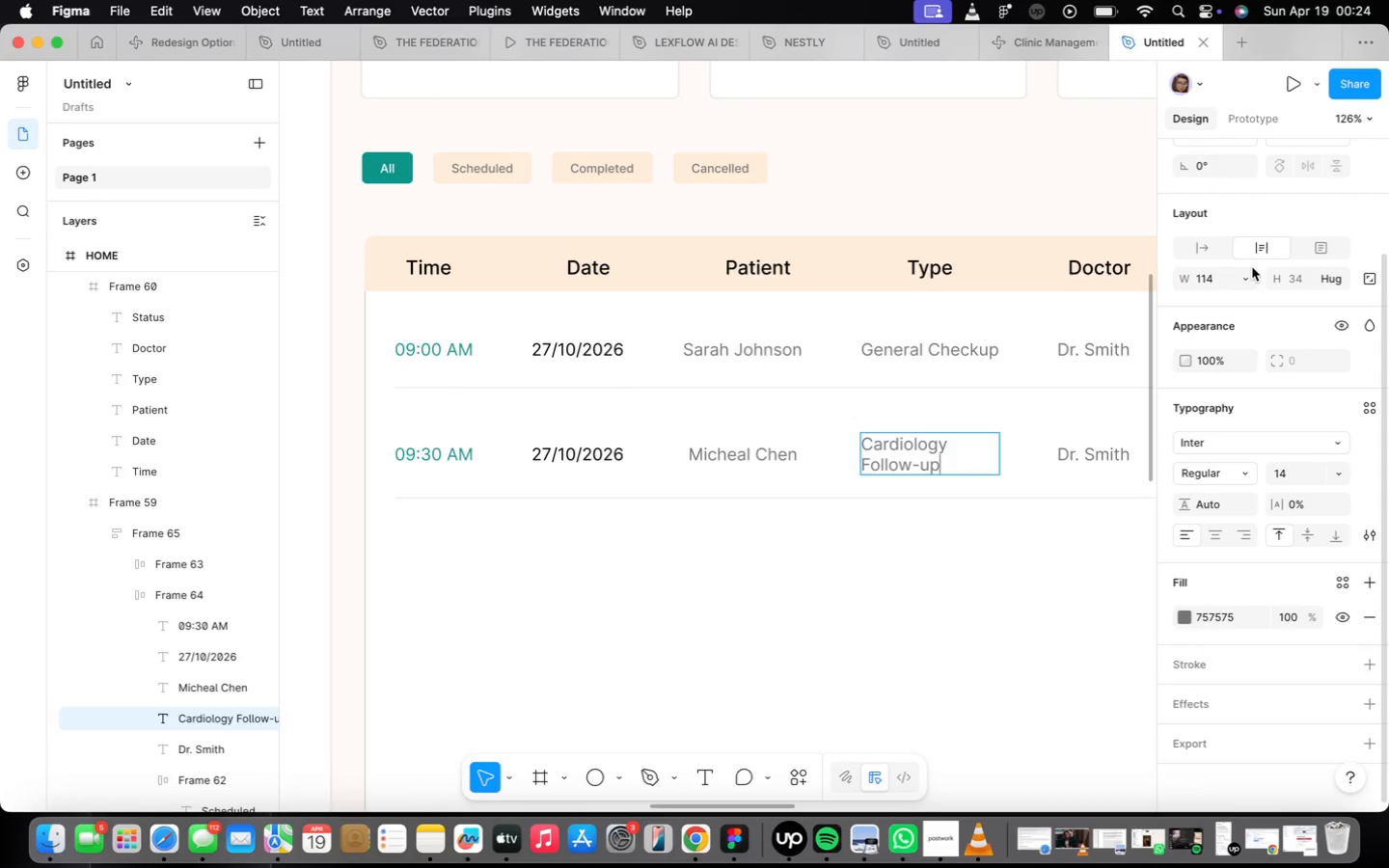 
left_click([1224, 248])
 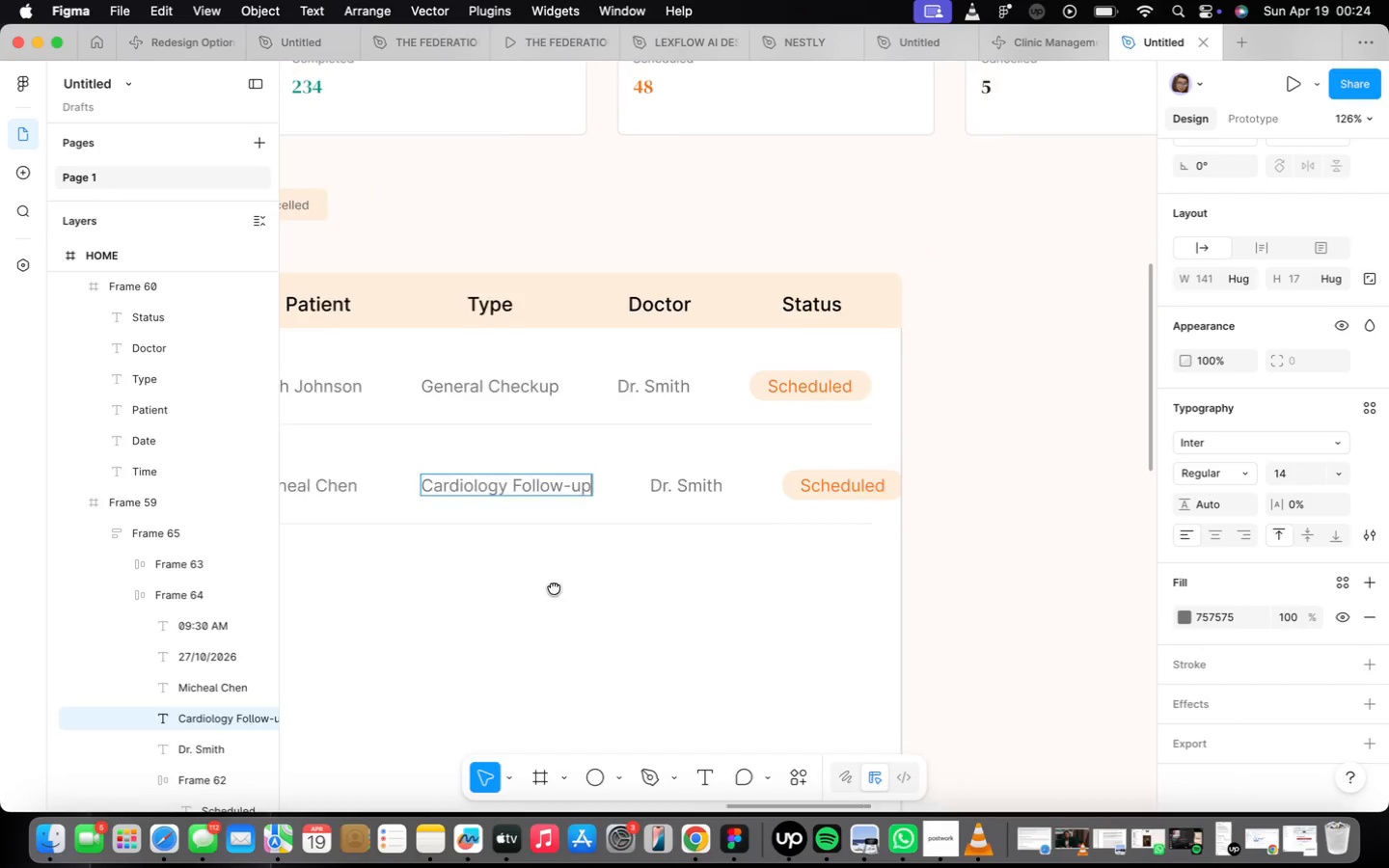 
scroll: coordinate [601, 552], scroll_direction: down, amount: 2.0
 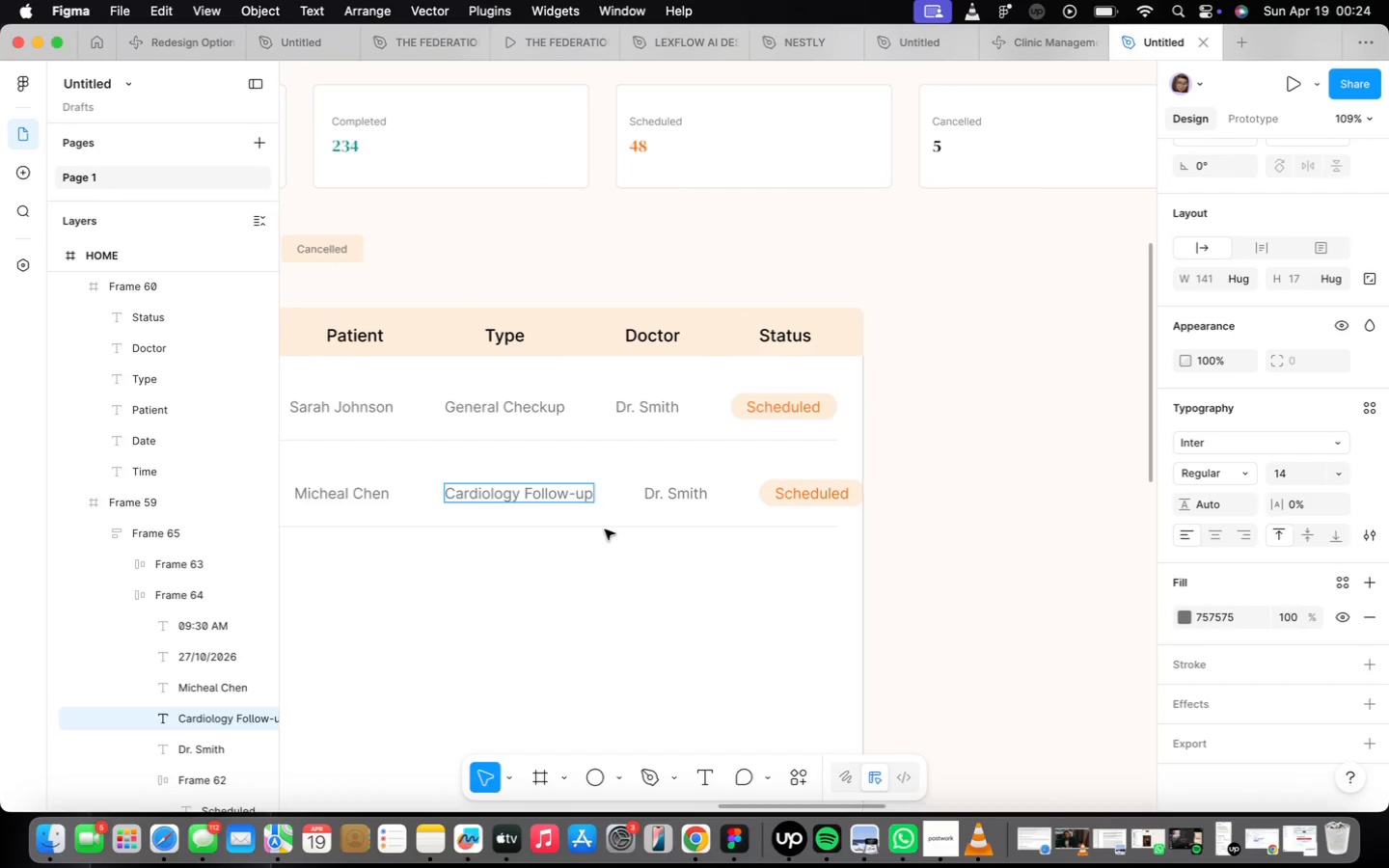 
left_click([605, 529])
 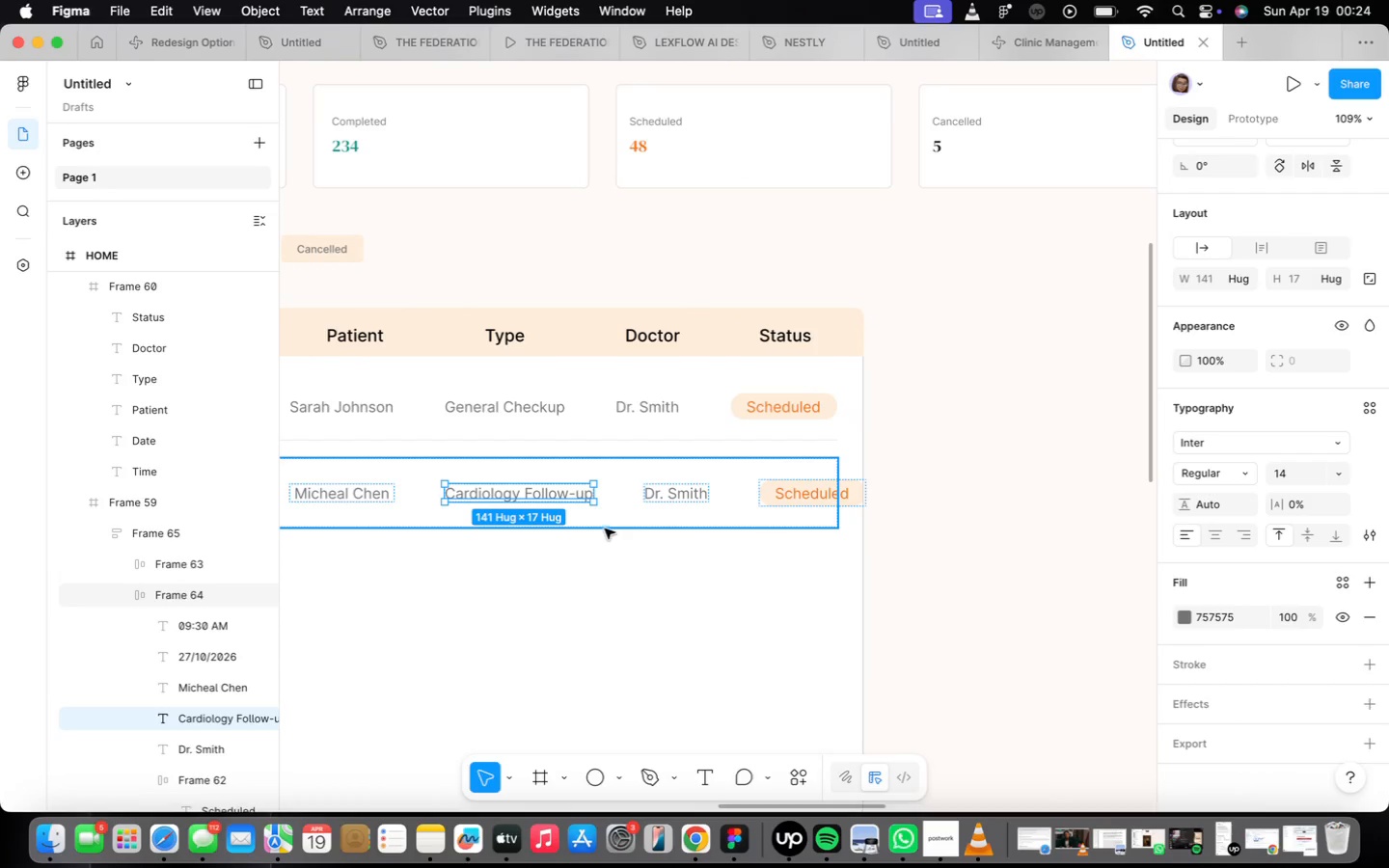 
left_click([619, 520])
 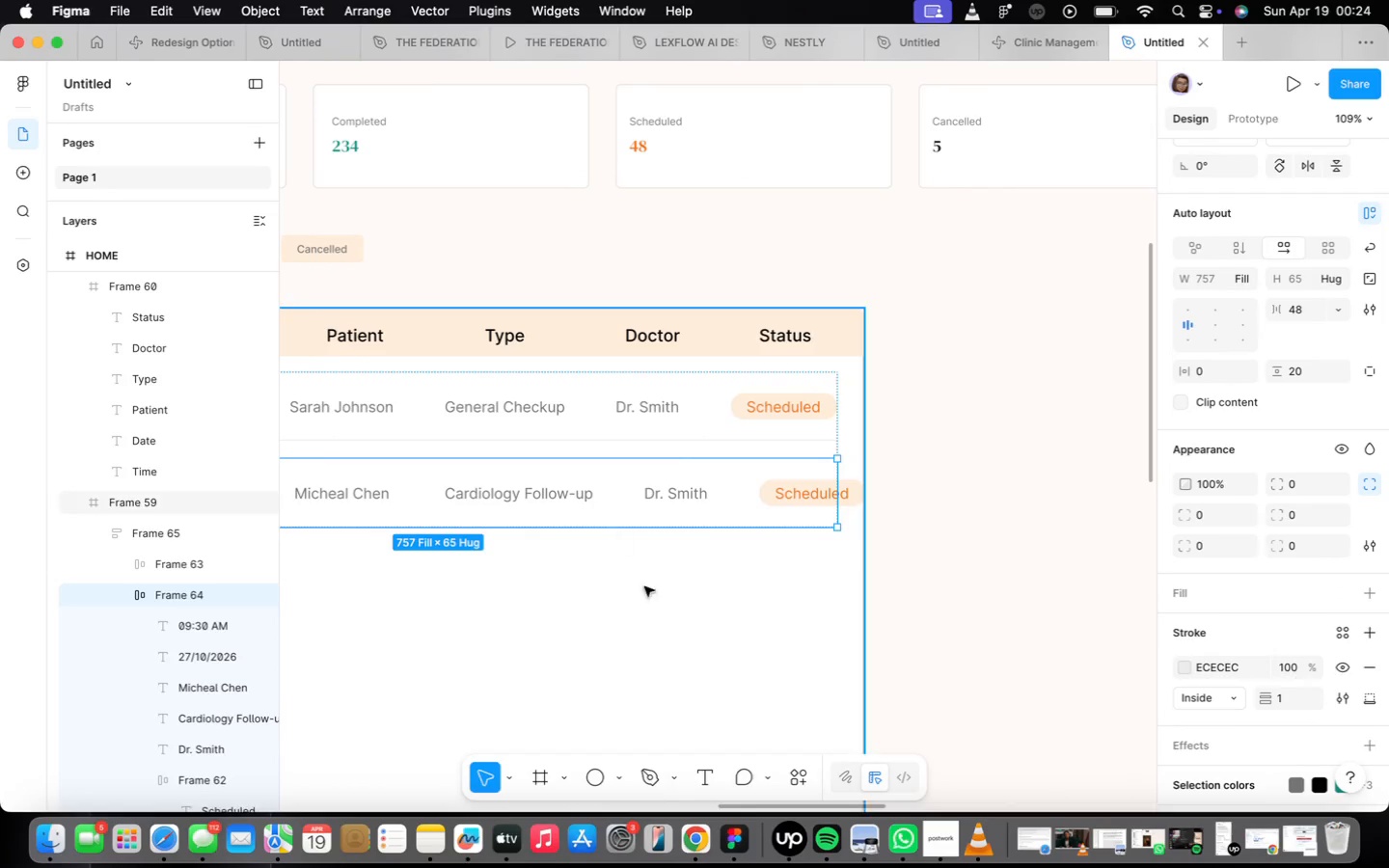 
scroll: coordinate [667, 622], scroll_direction: down, amount: 2.0
 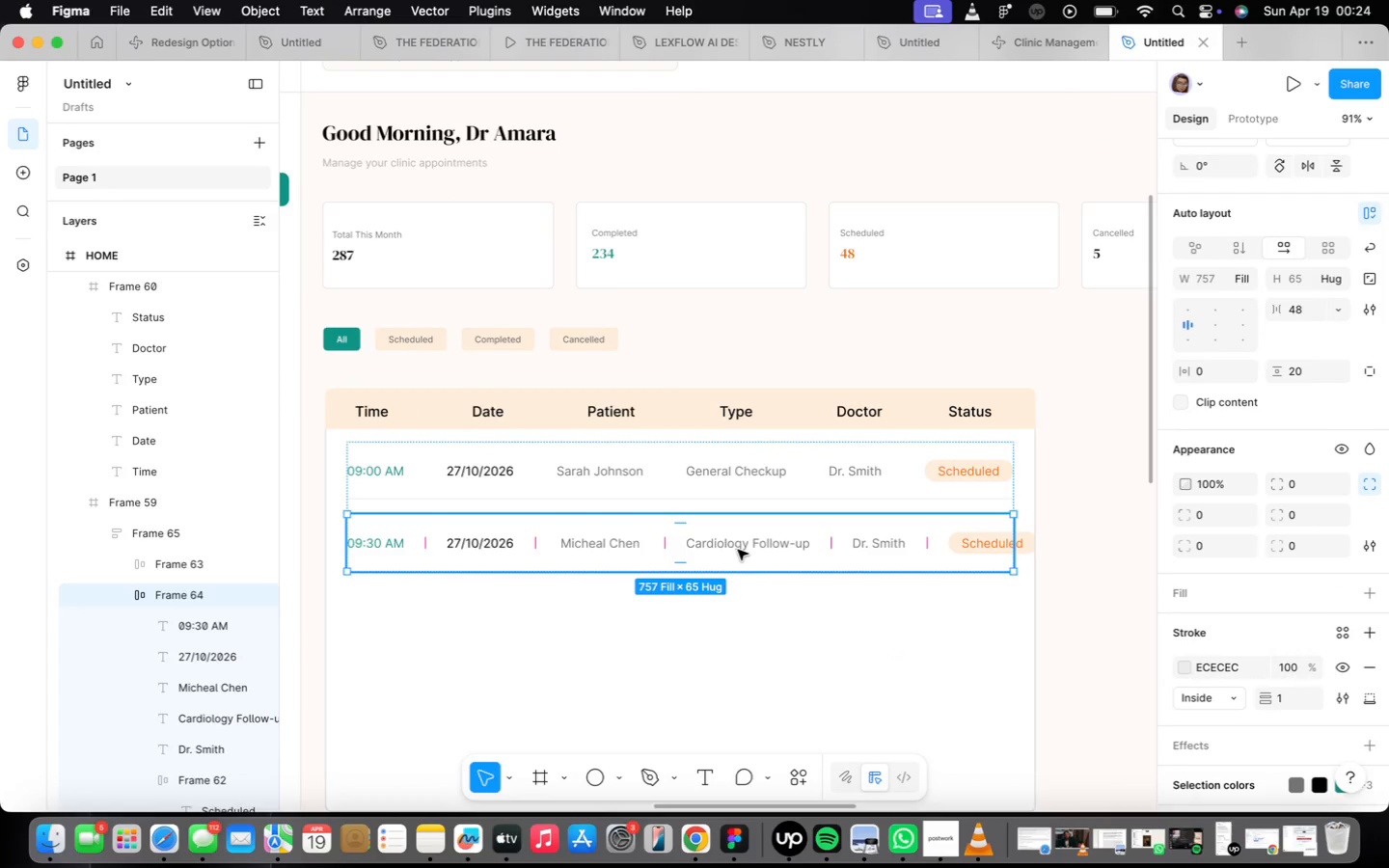 
double_click([738, 550])
 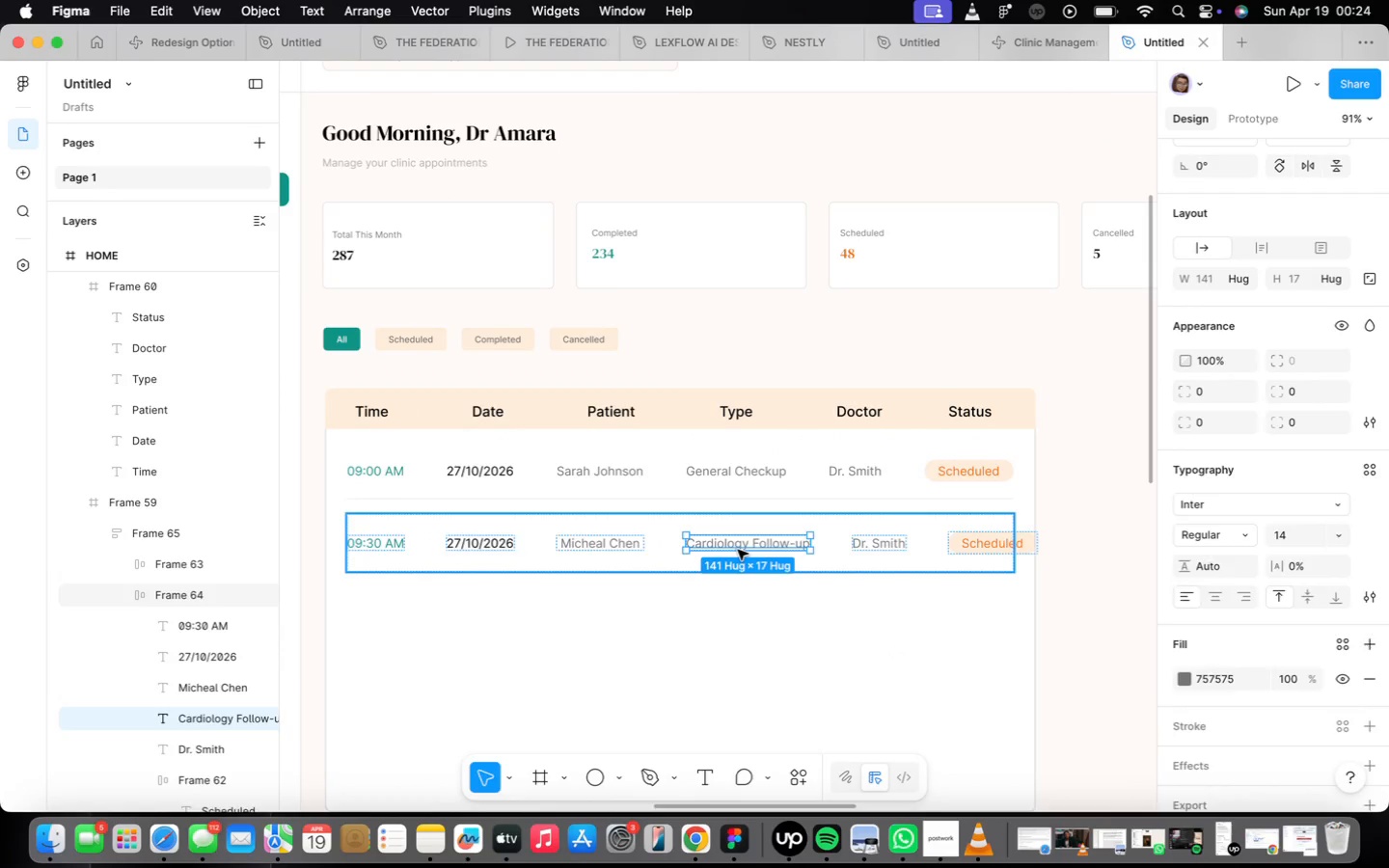 
triple_click([738, 550])
 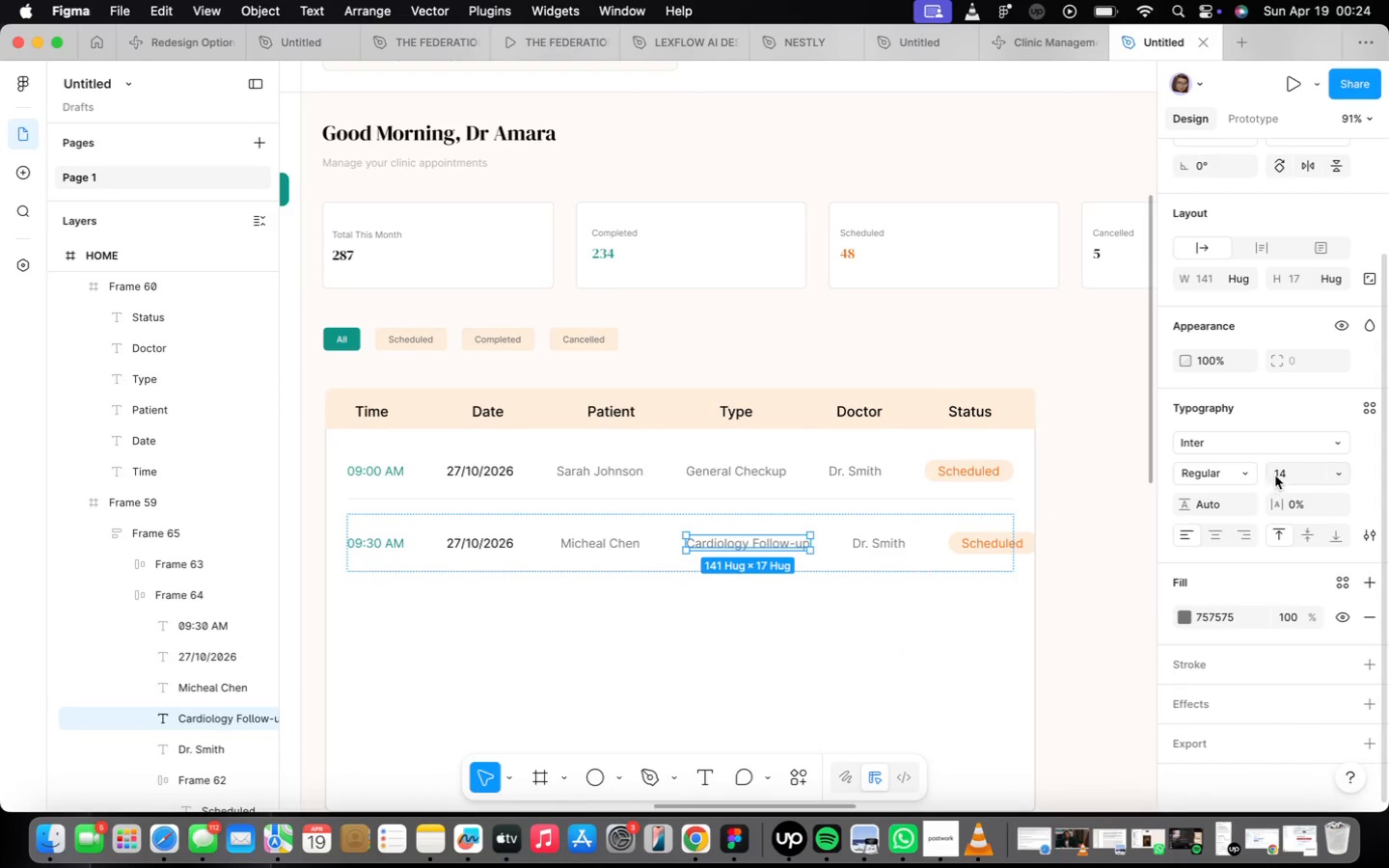 
left_click([1337, 468])
 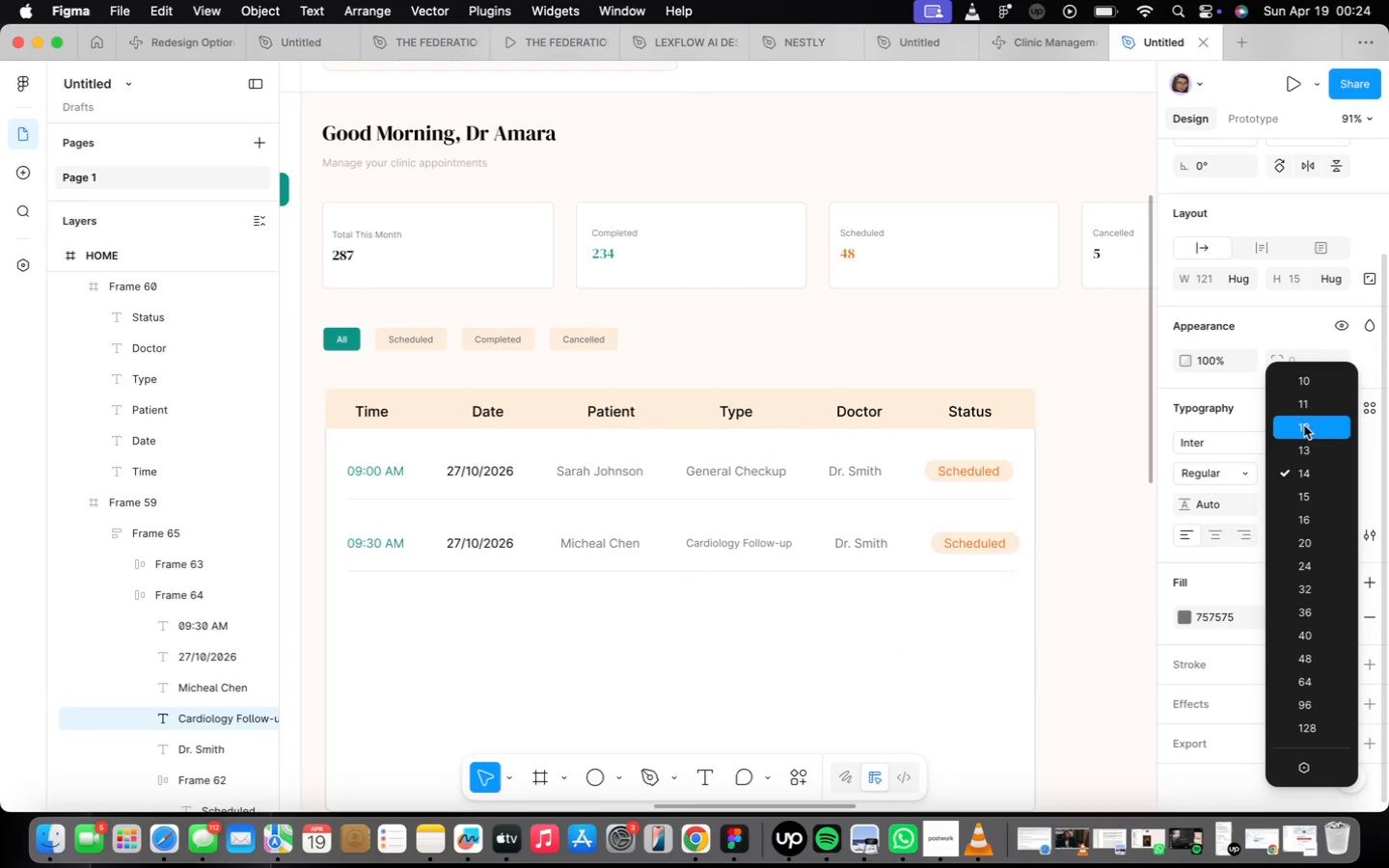 
left_click([1307, 421])
 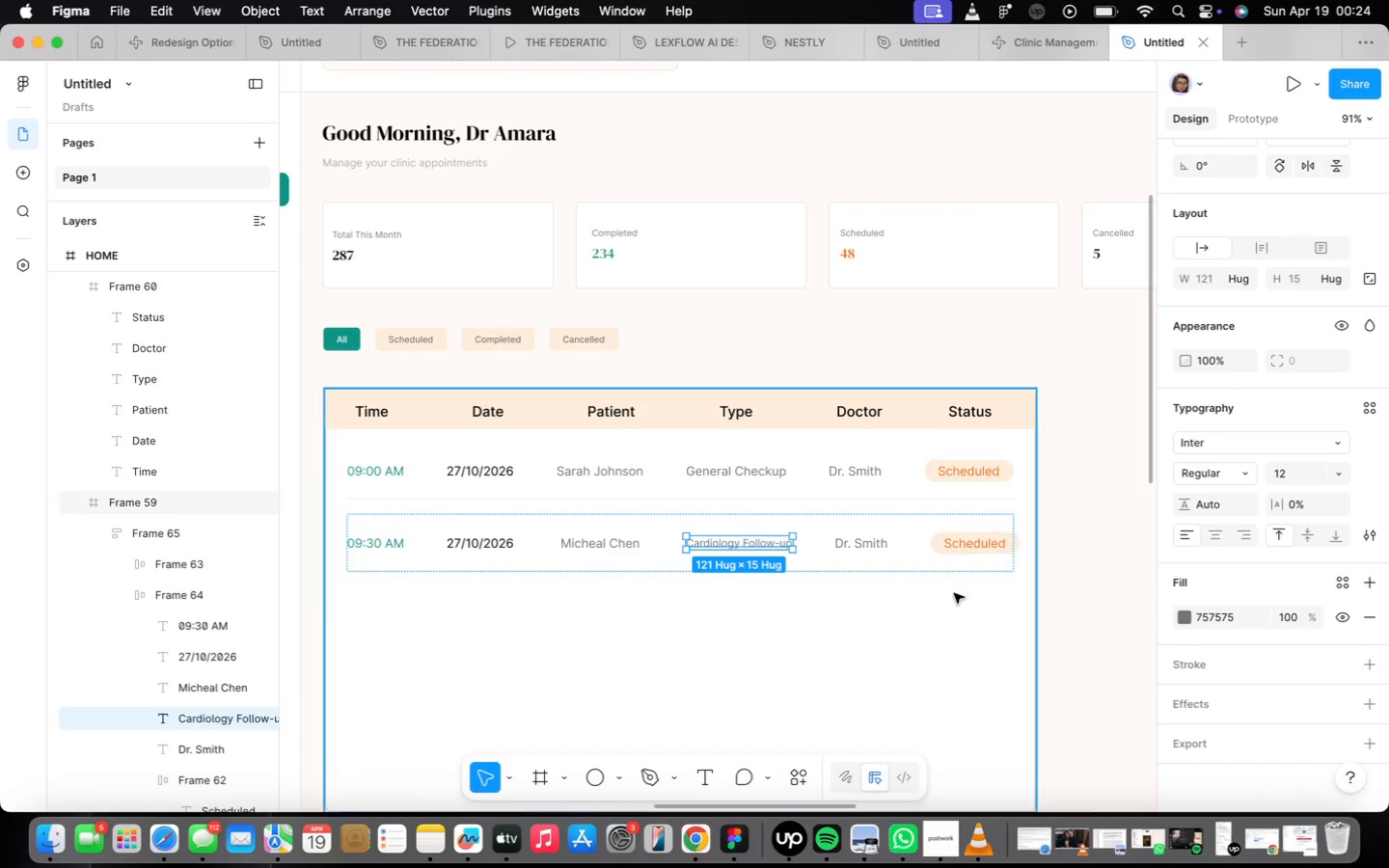 
left_click([856, 544])
 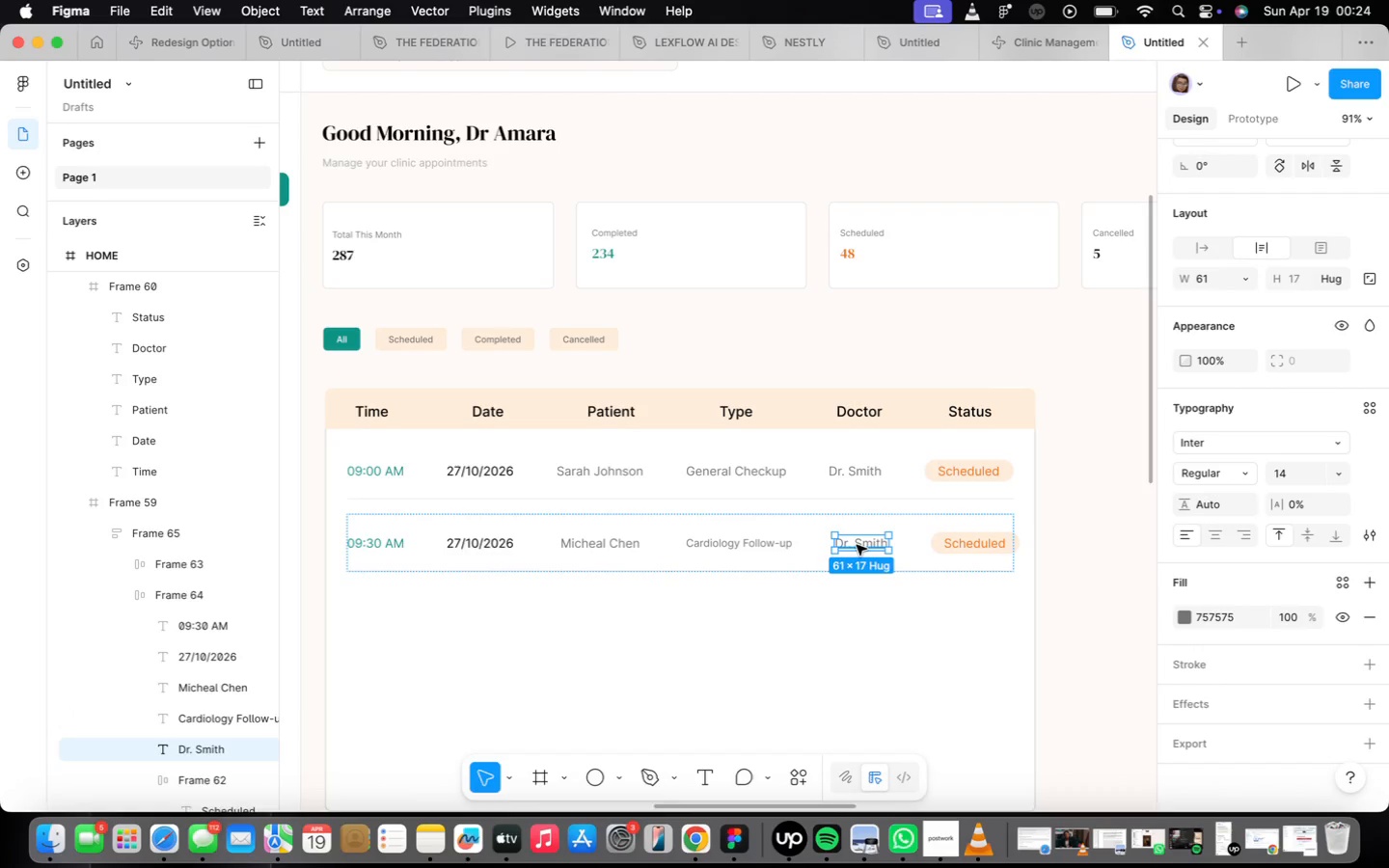 
scroll: coordinate [859, 547], scroll_direction: down, amount: 1.0
 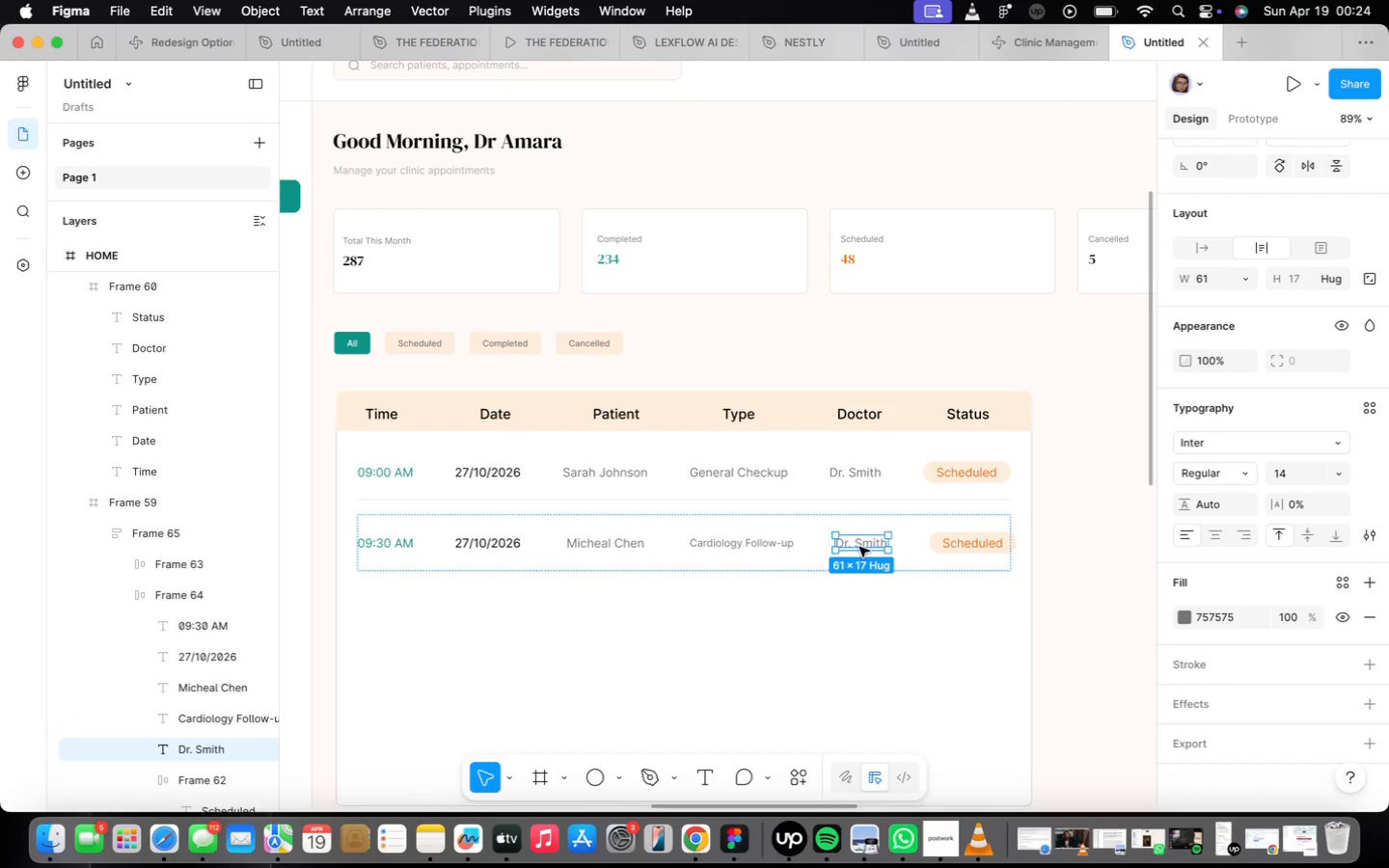 
double_click([859, 547])
 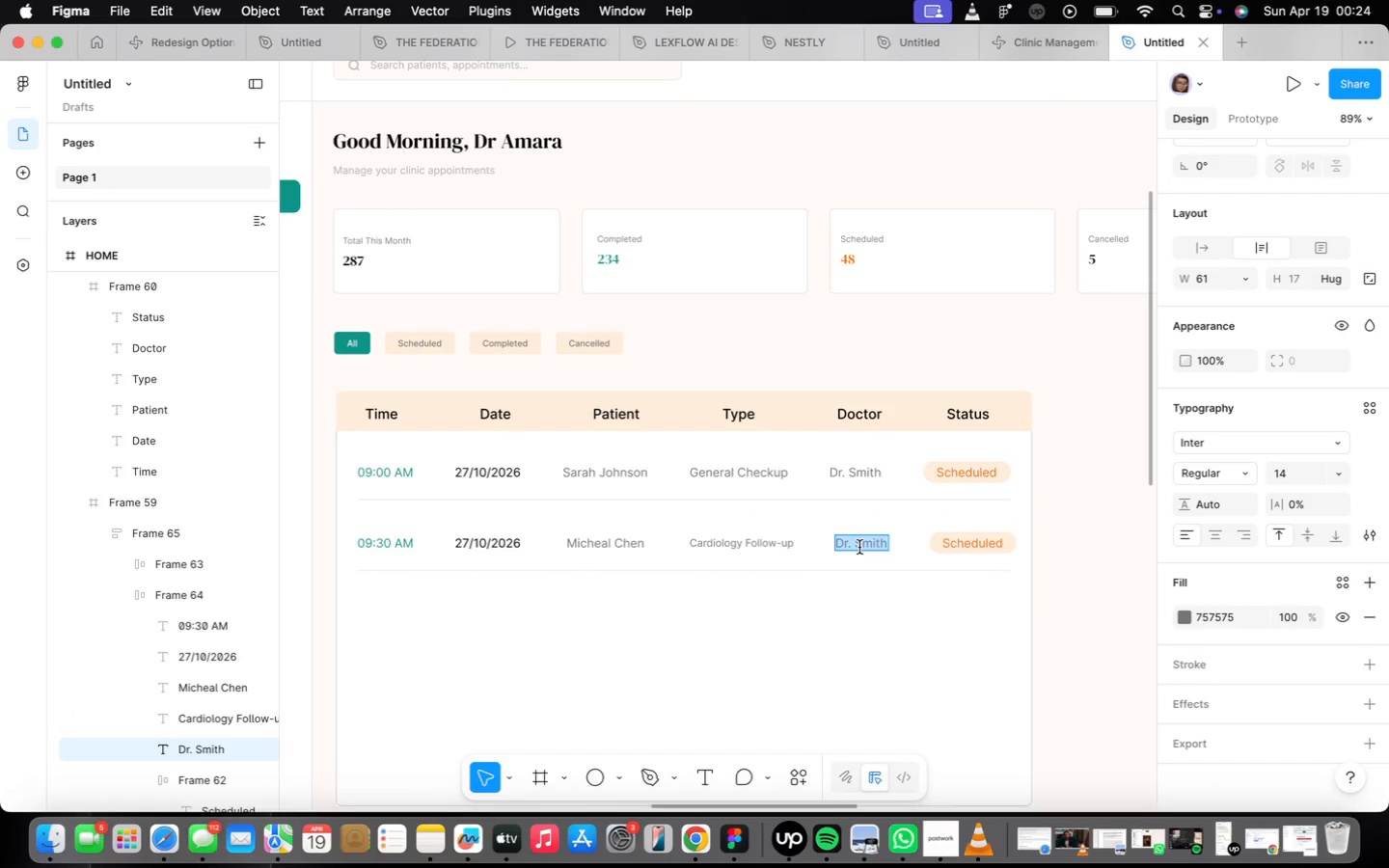 
scroll: coordinate [859, 547], scroll_direction: up, amount: 9.0
 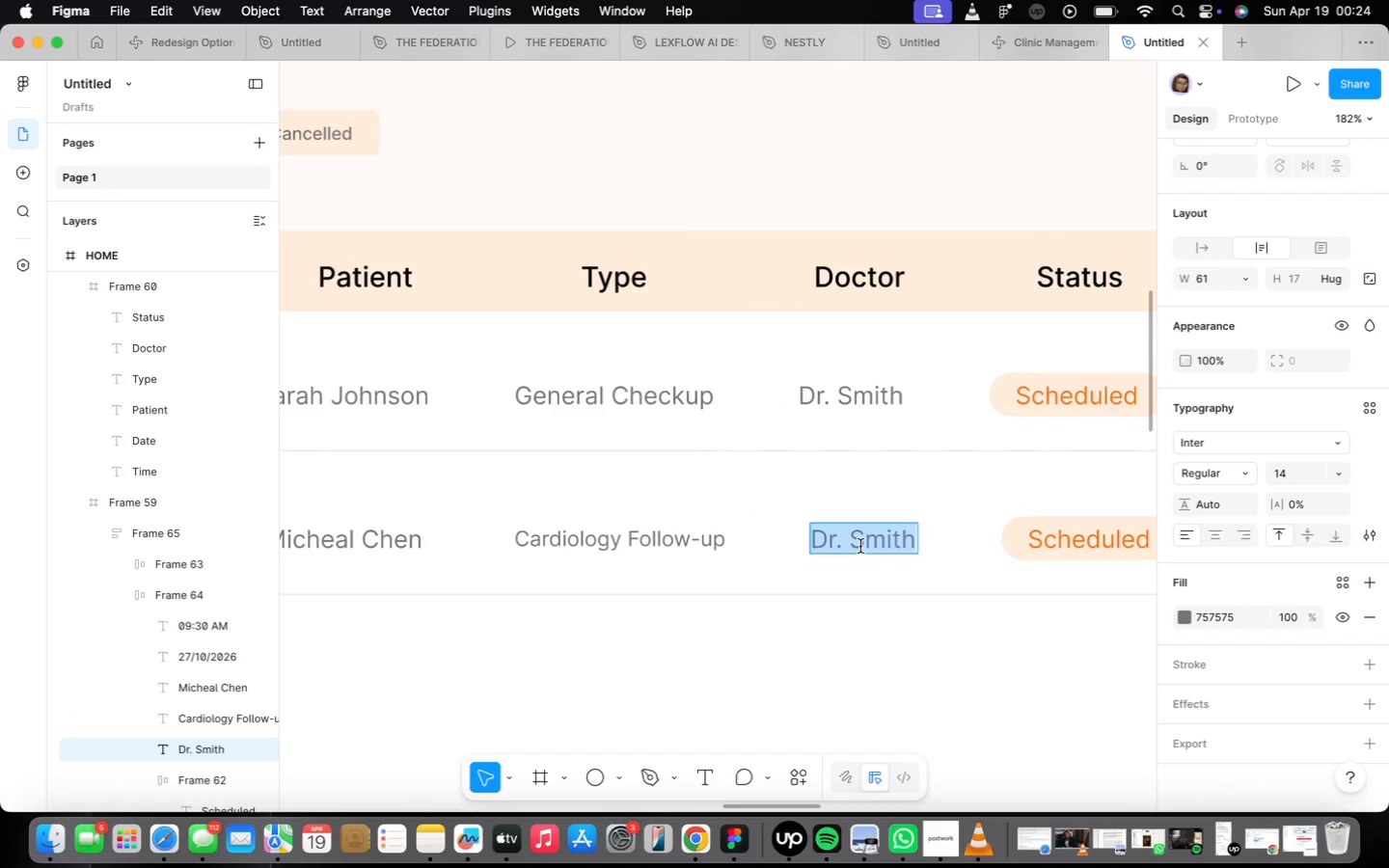 
double_click([860, 546])
 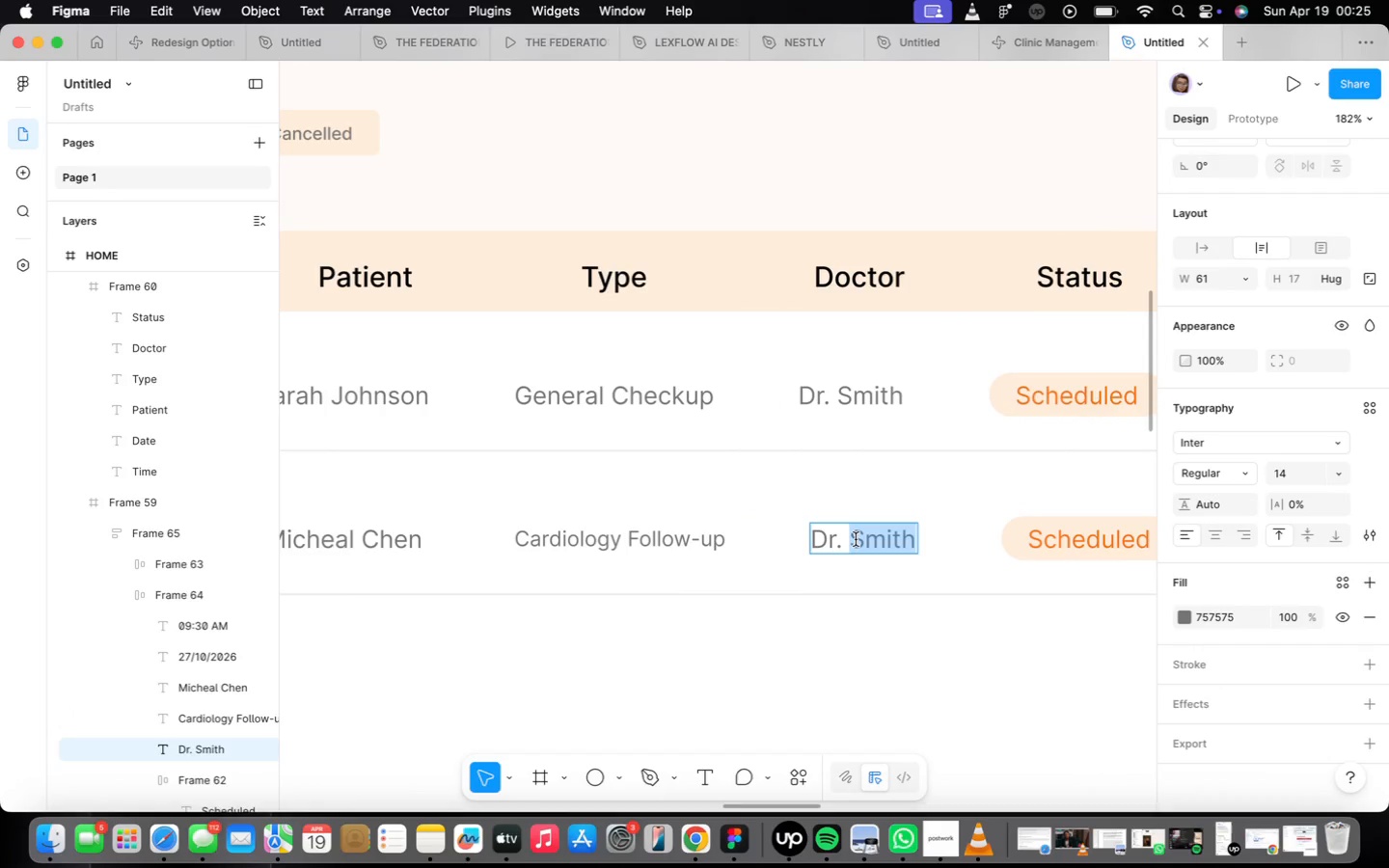 
type(Amara)
 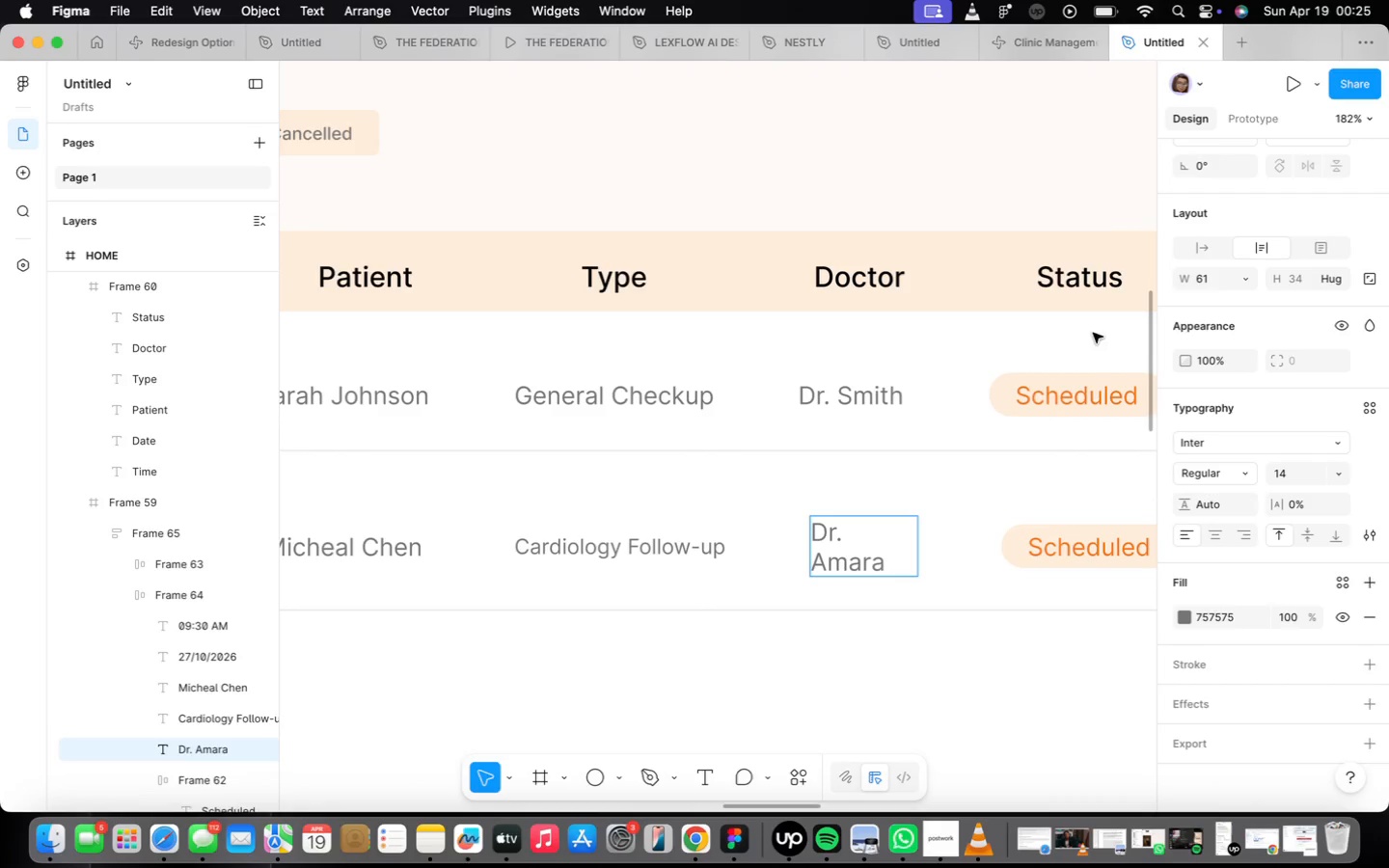 
left_click([1197, 244])
 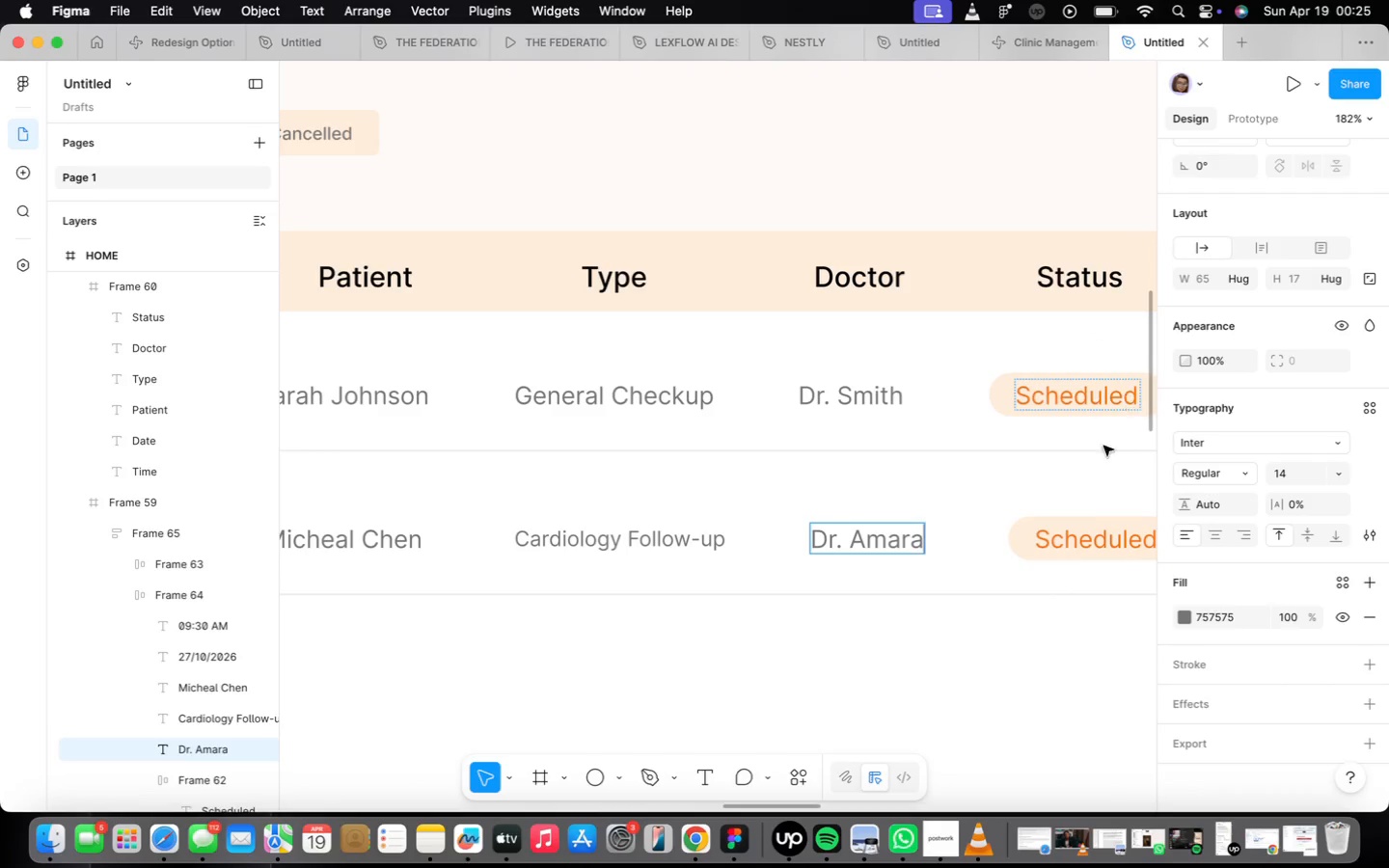 
left_click([829, 605])
 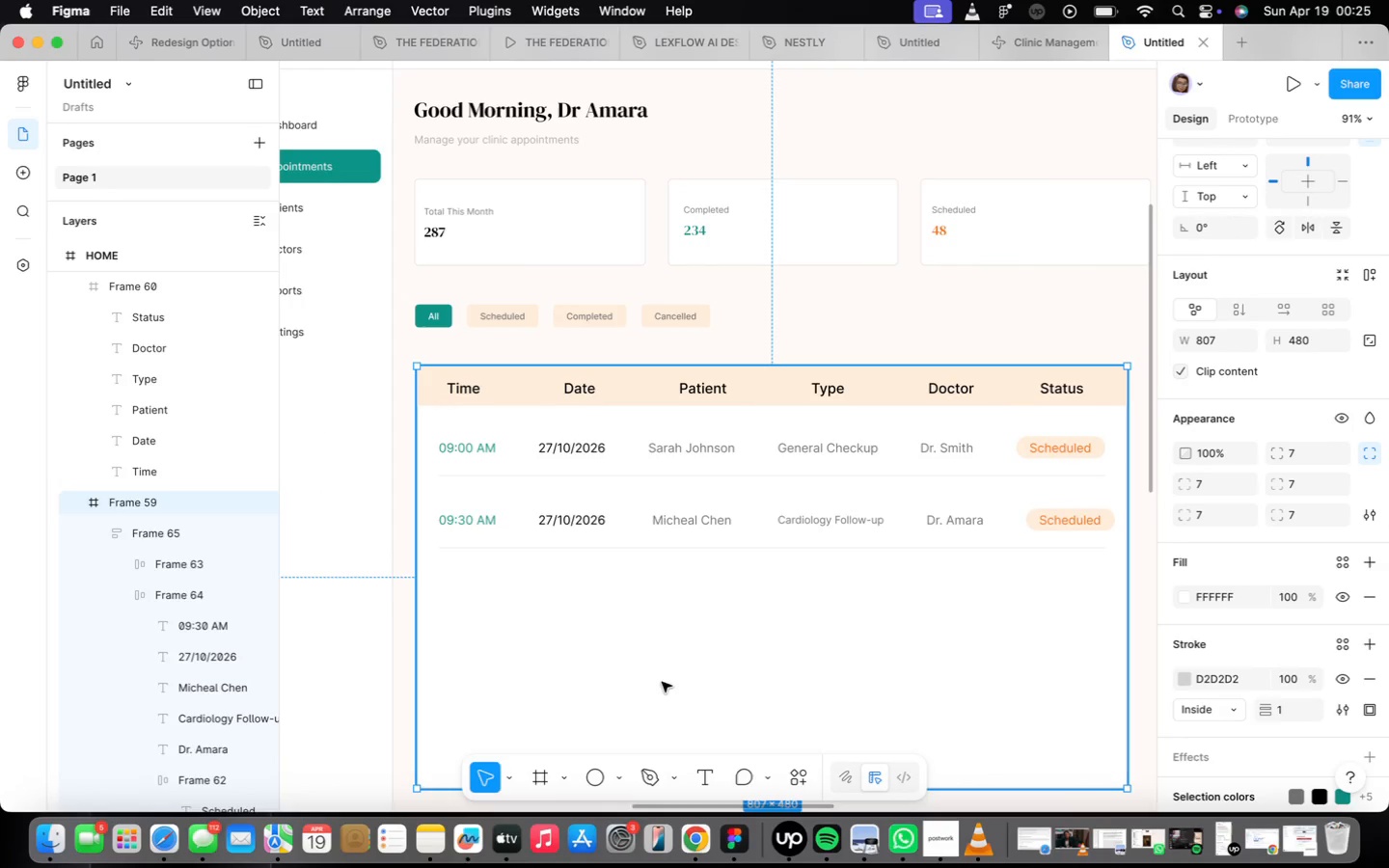 
scroll: coordinate [844, 514], scroll_direction: down, amount: 9.0
 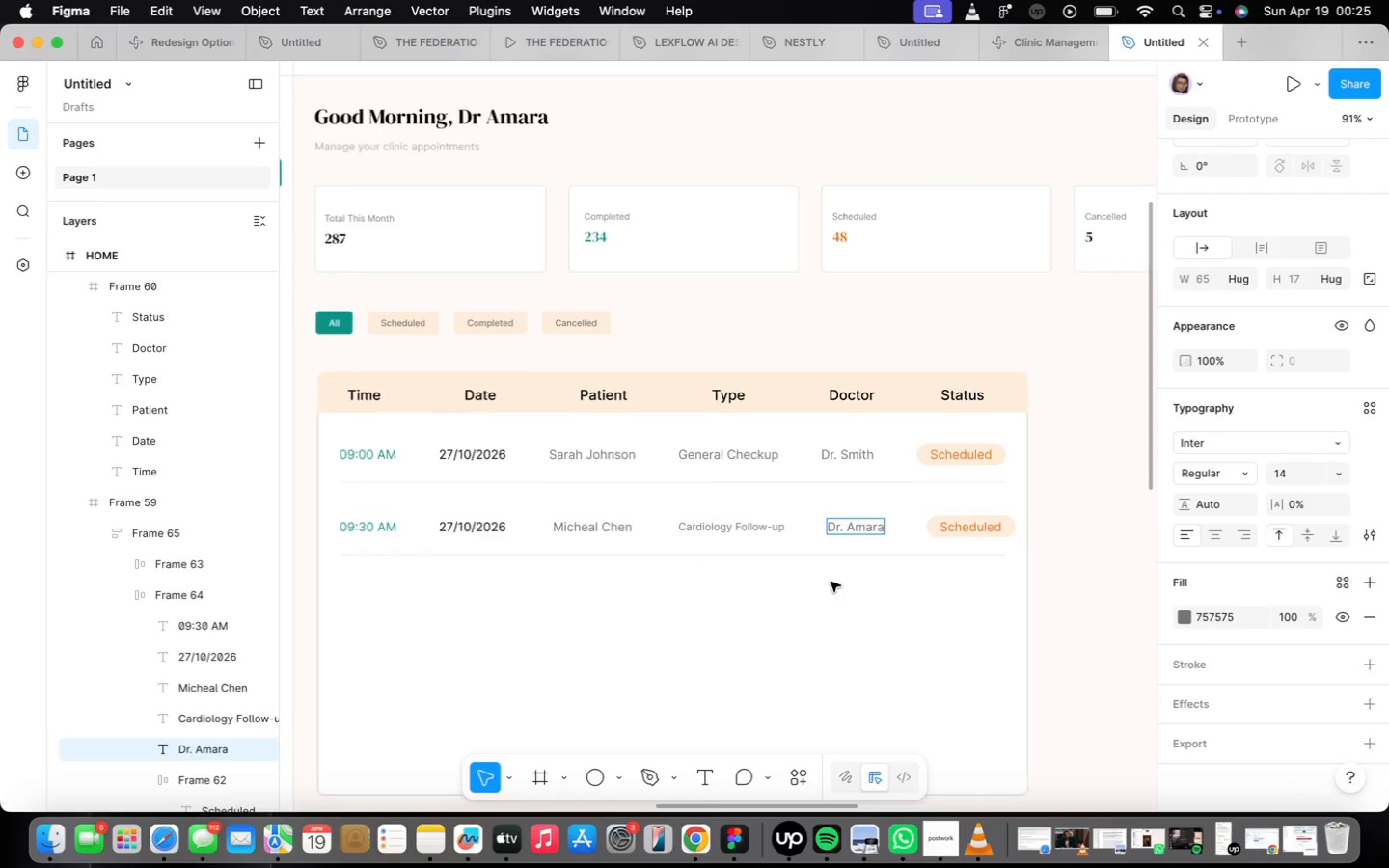 
left_click([946, 848])